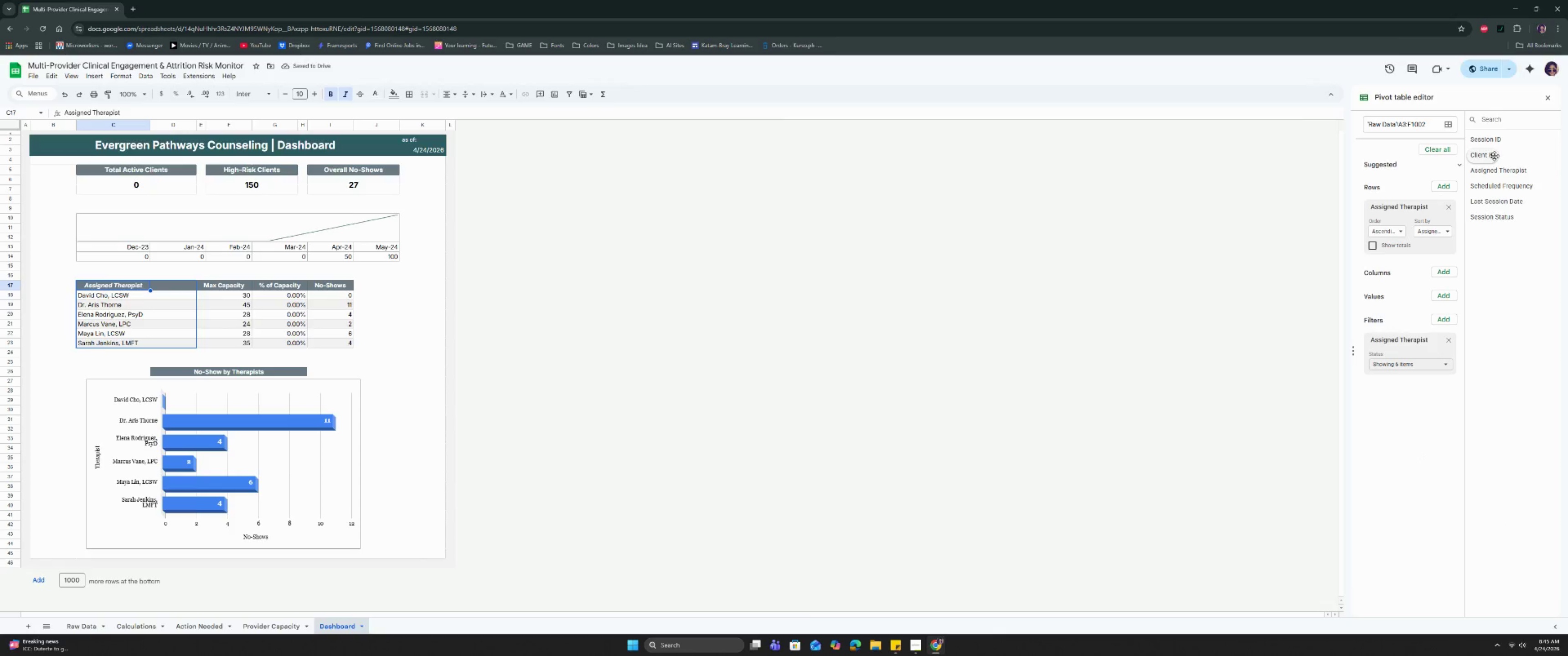 
left_click_drag(start_coordinate=[1493, 156], to_coordinate=[1402, 292])
 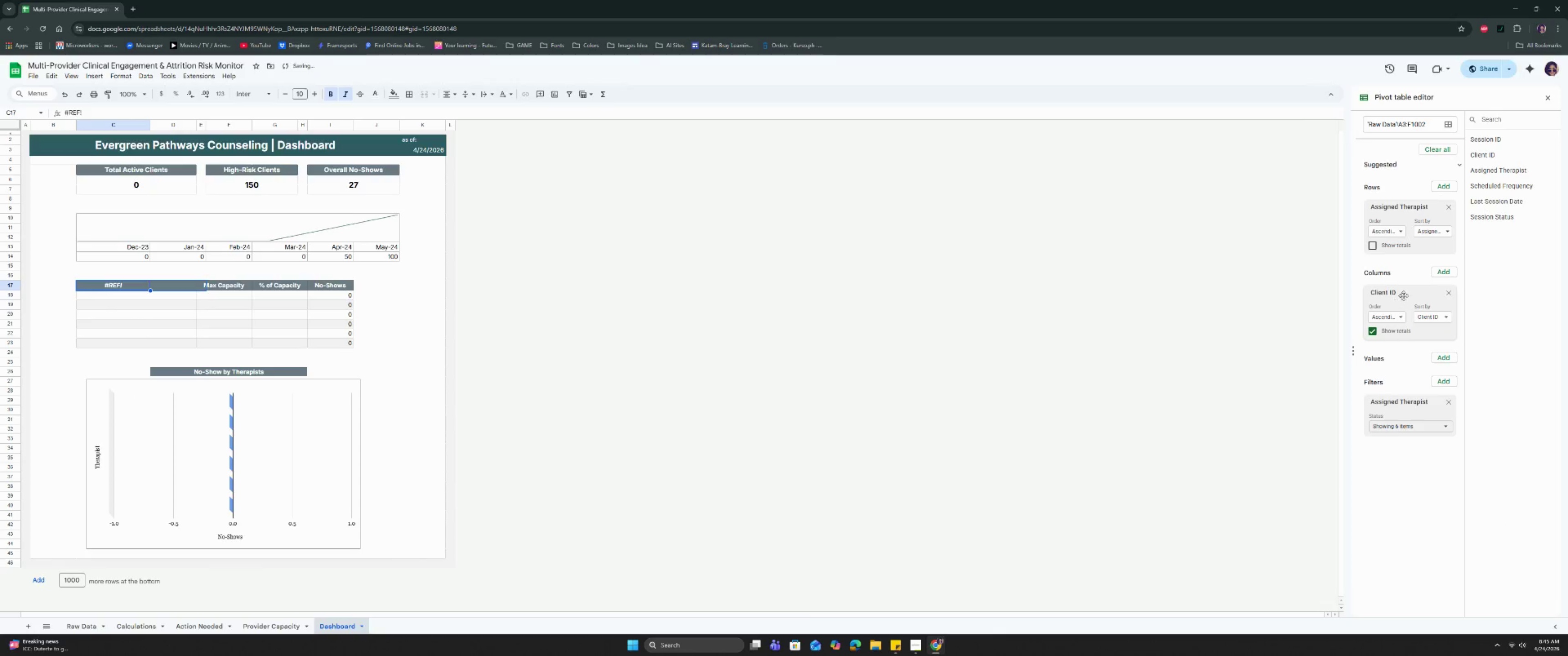 
mouse_move([1481, 161])
 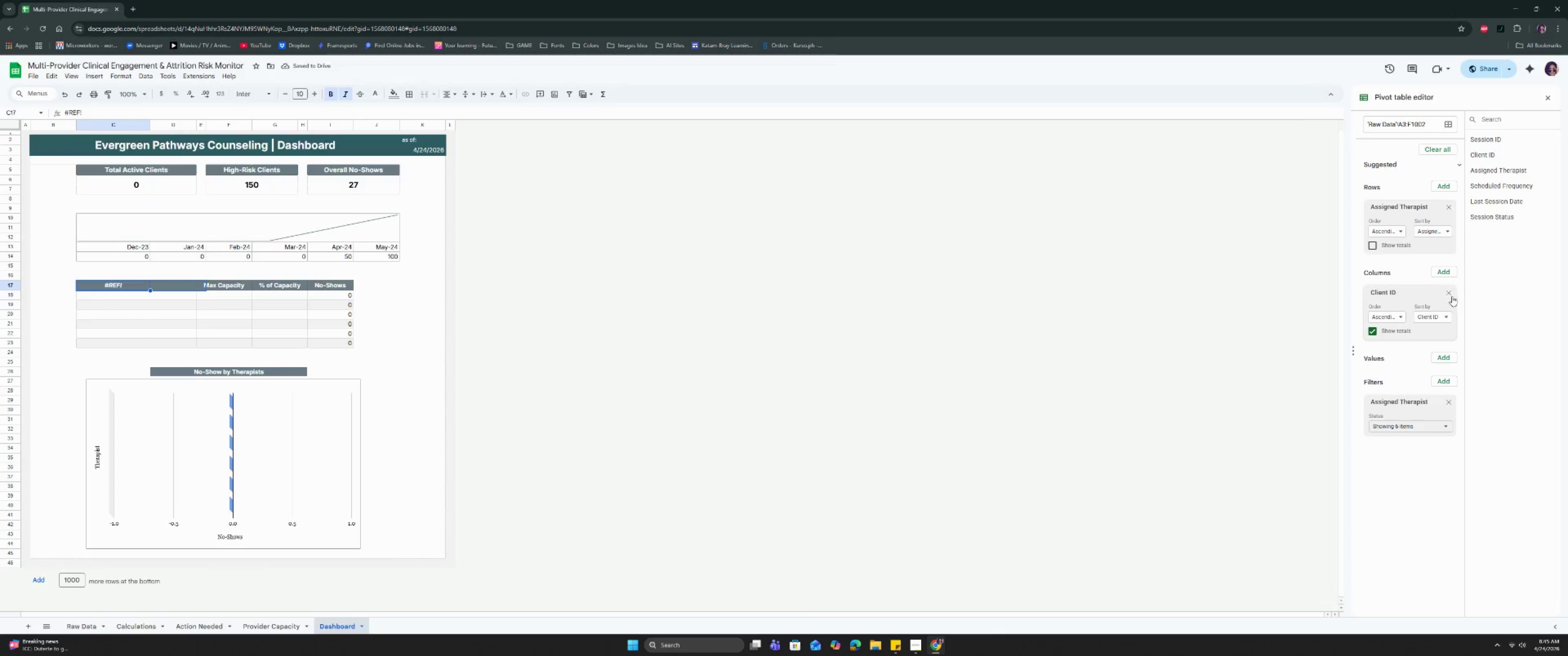 
left_click([1449, 292])
 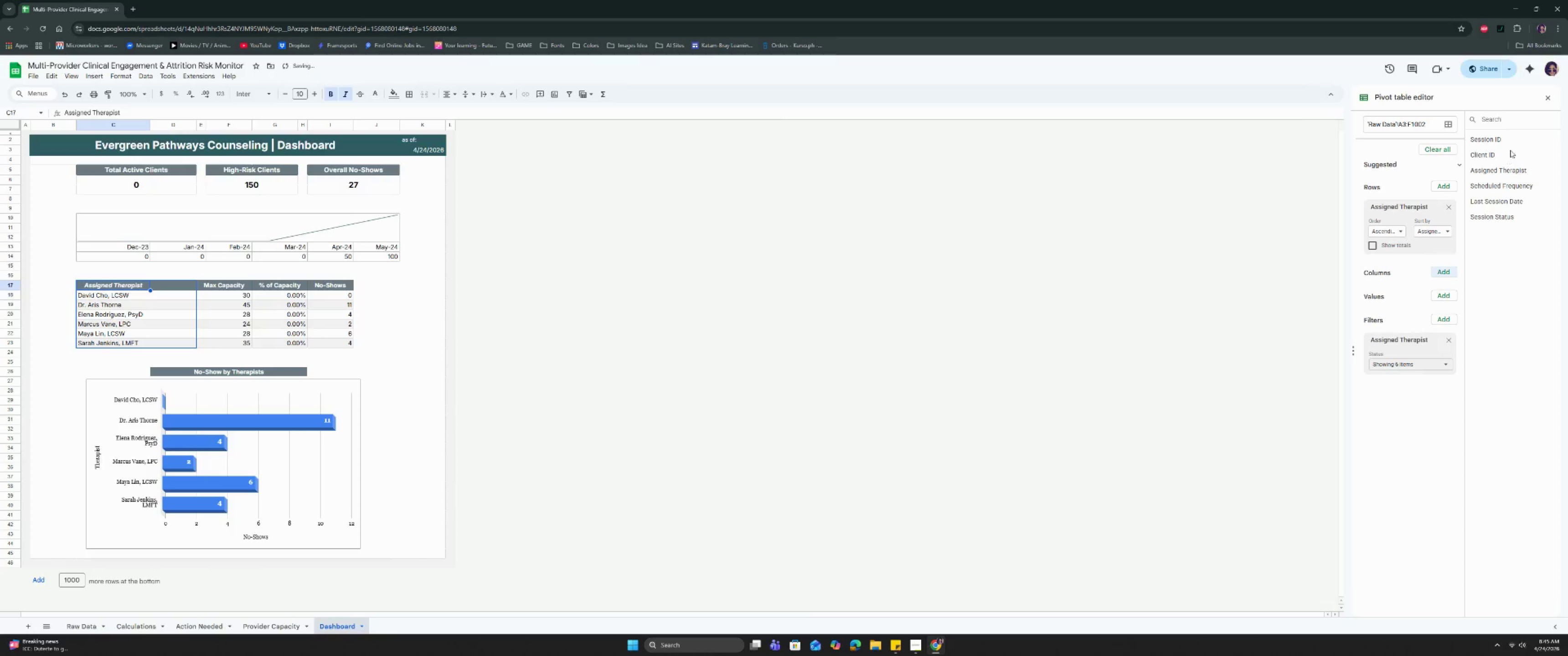 
left_click_drag(start_coordinate=[1485, 152], to_coordinate=[1387, 319])
 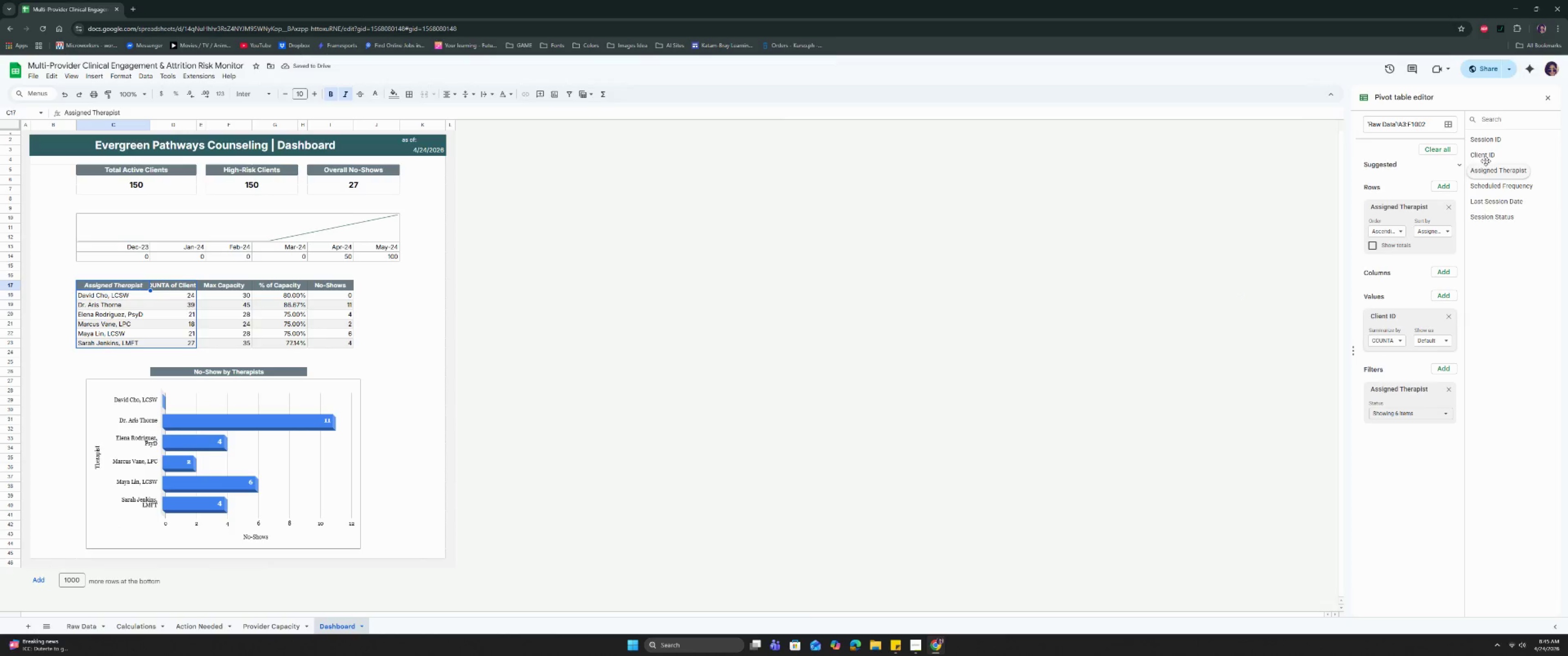 
left_click([1550, 97])
 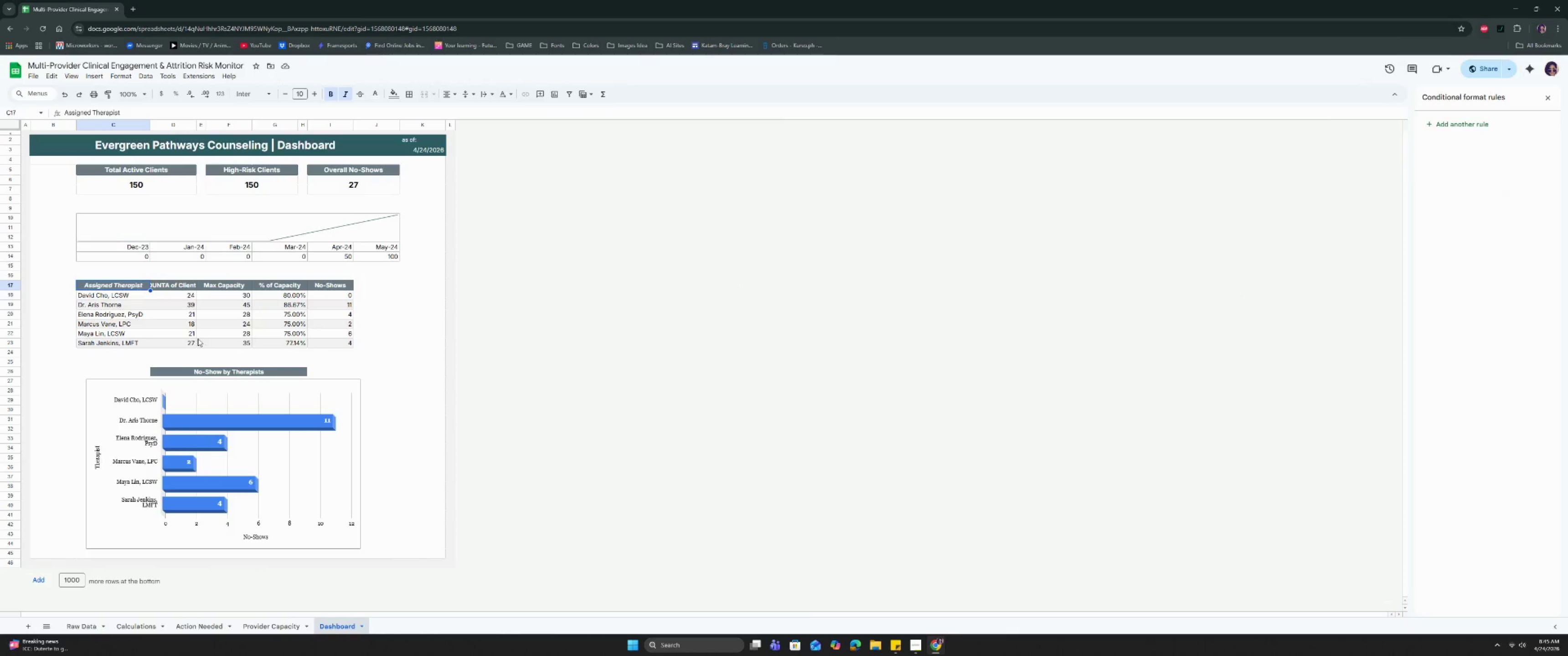 
double_click([111, 333])
 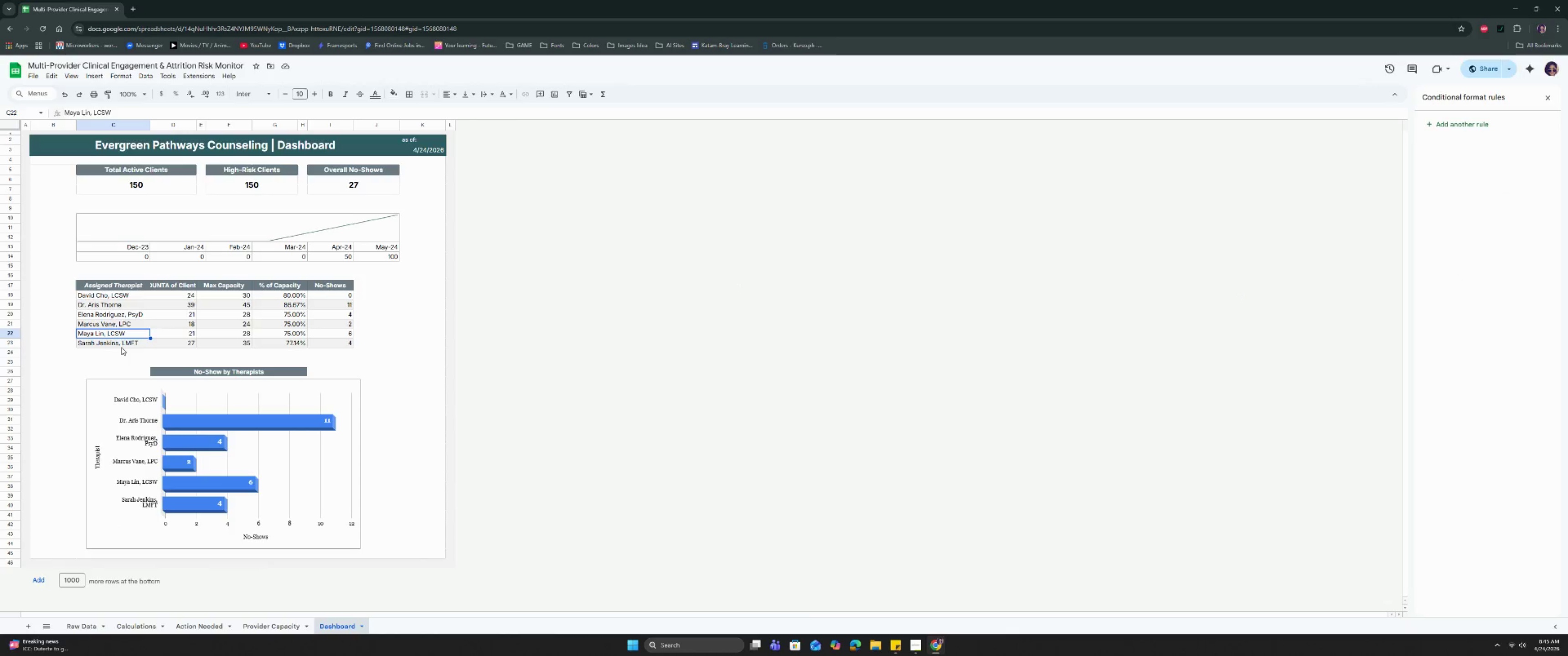 
left_click([110, 348])
 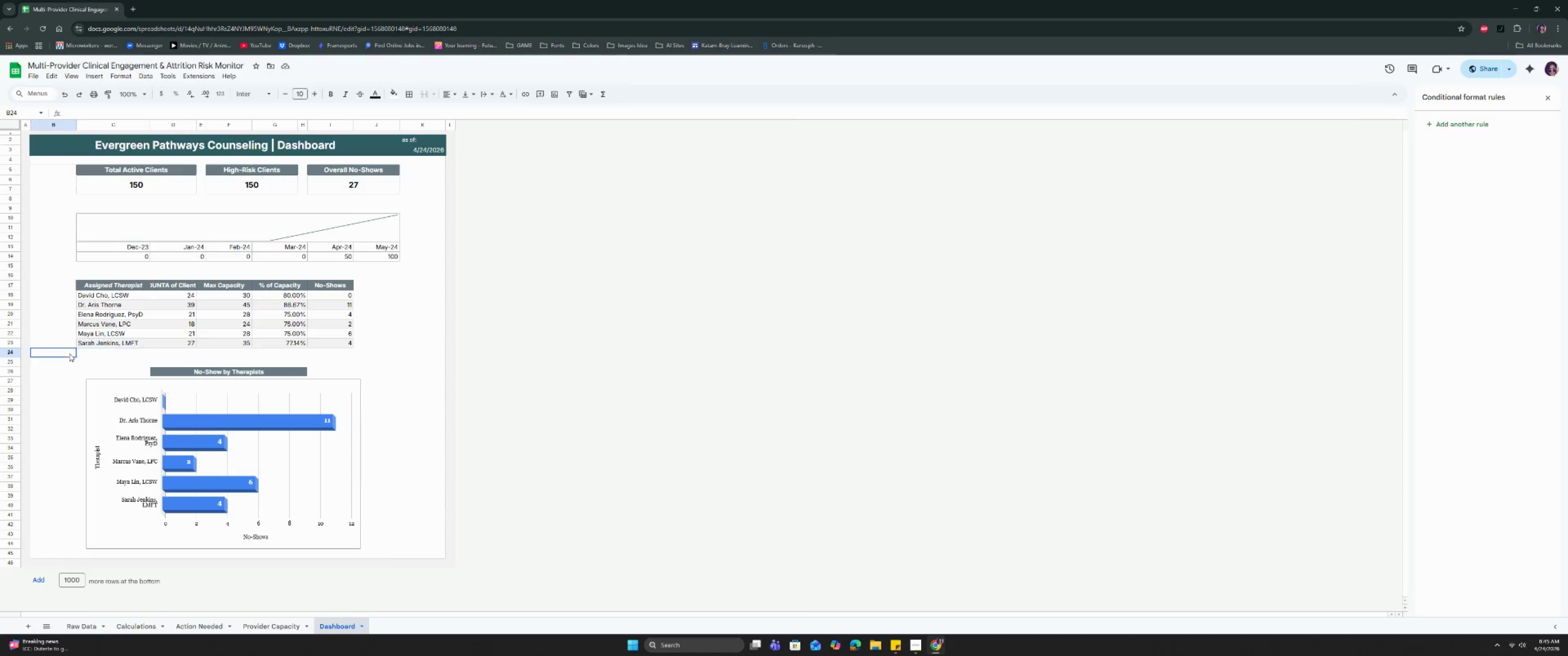 
double_click([80, 343])
 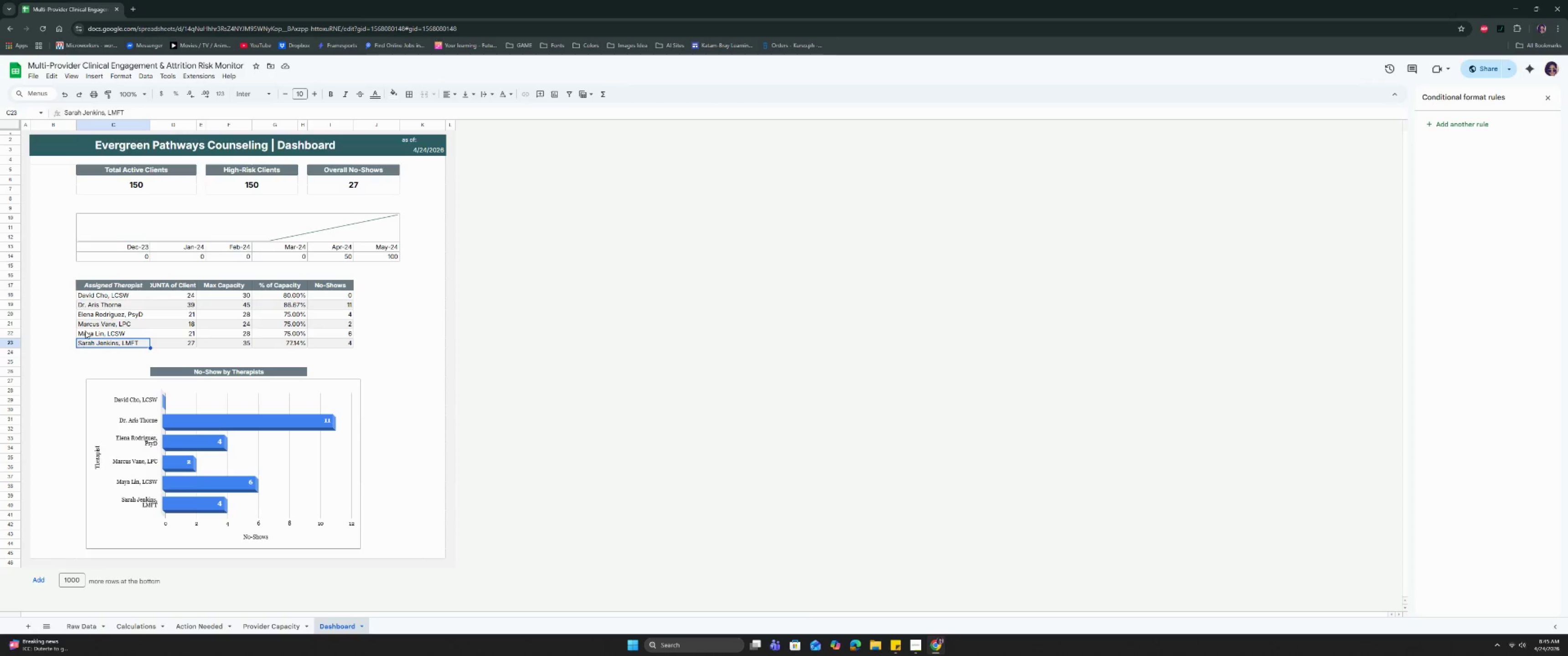 
triple_click([86, 322])
 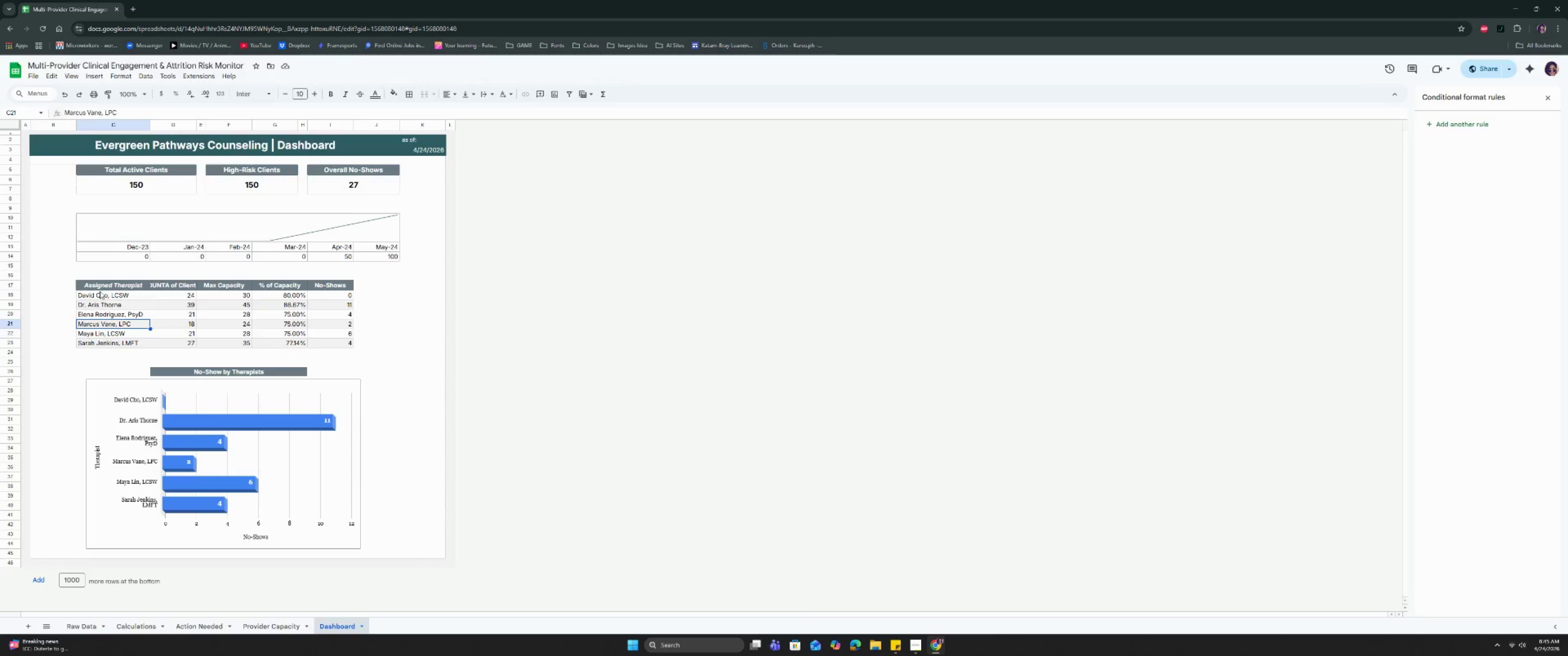 
left_click([104, 280])
 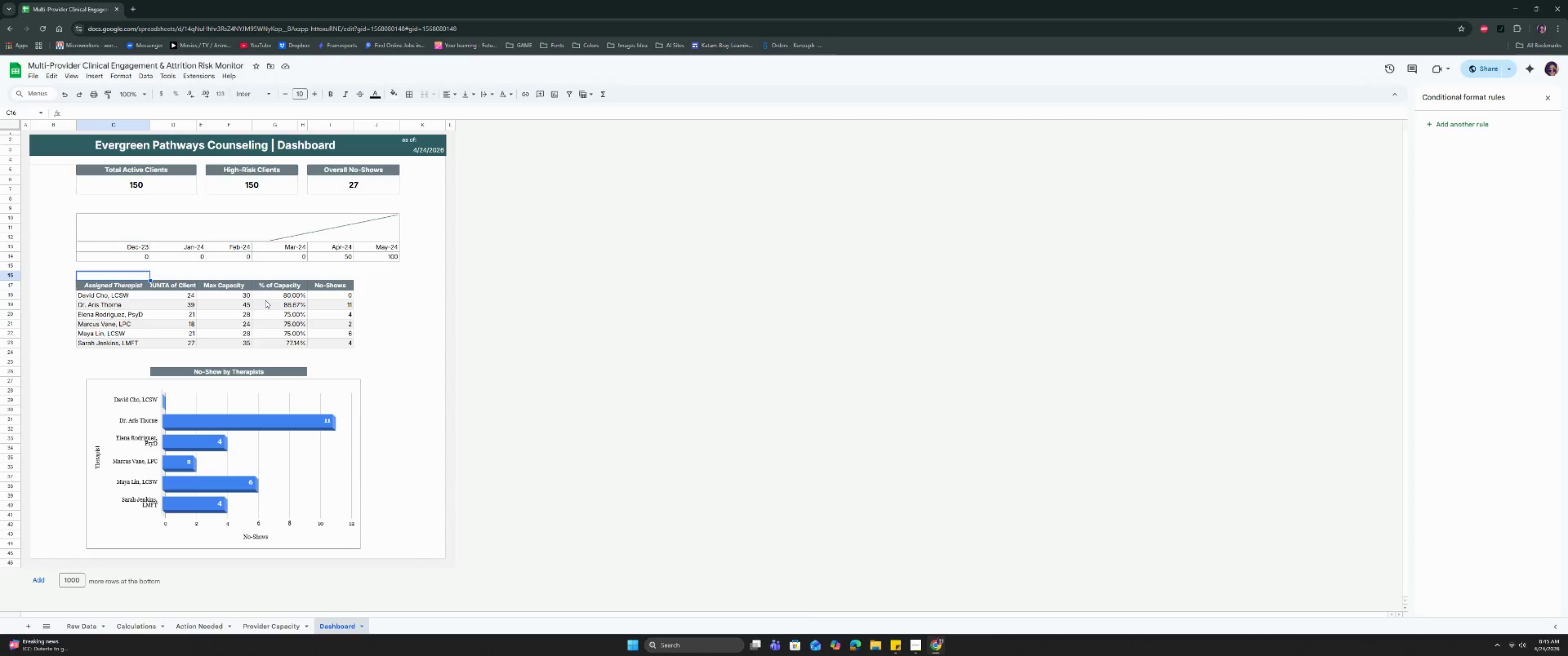 
key(Control+Z)
 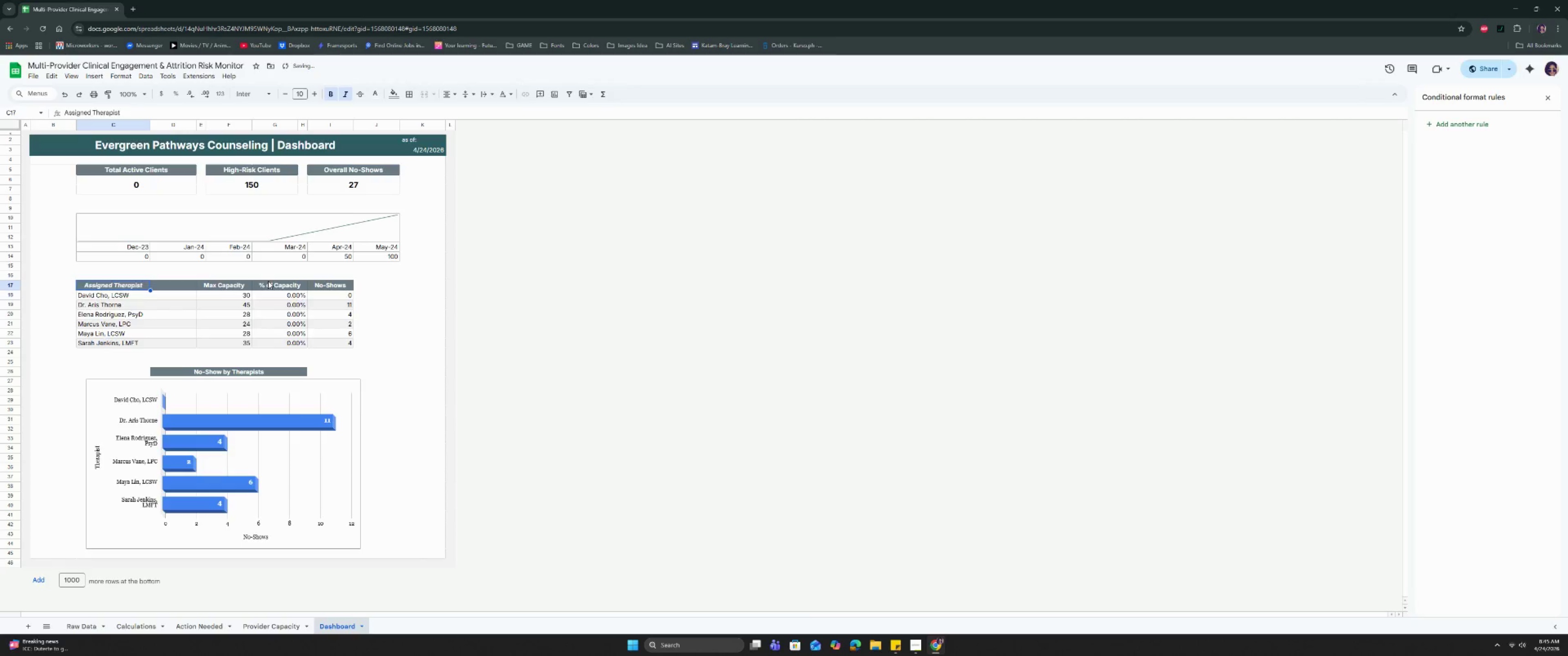 
key(Control+Z)
 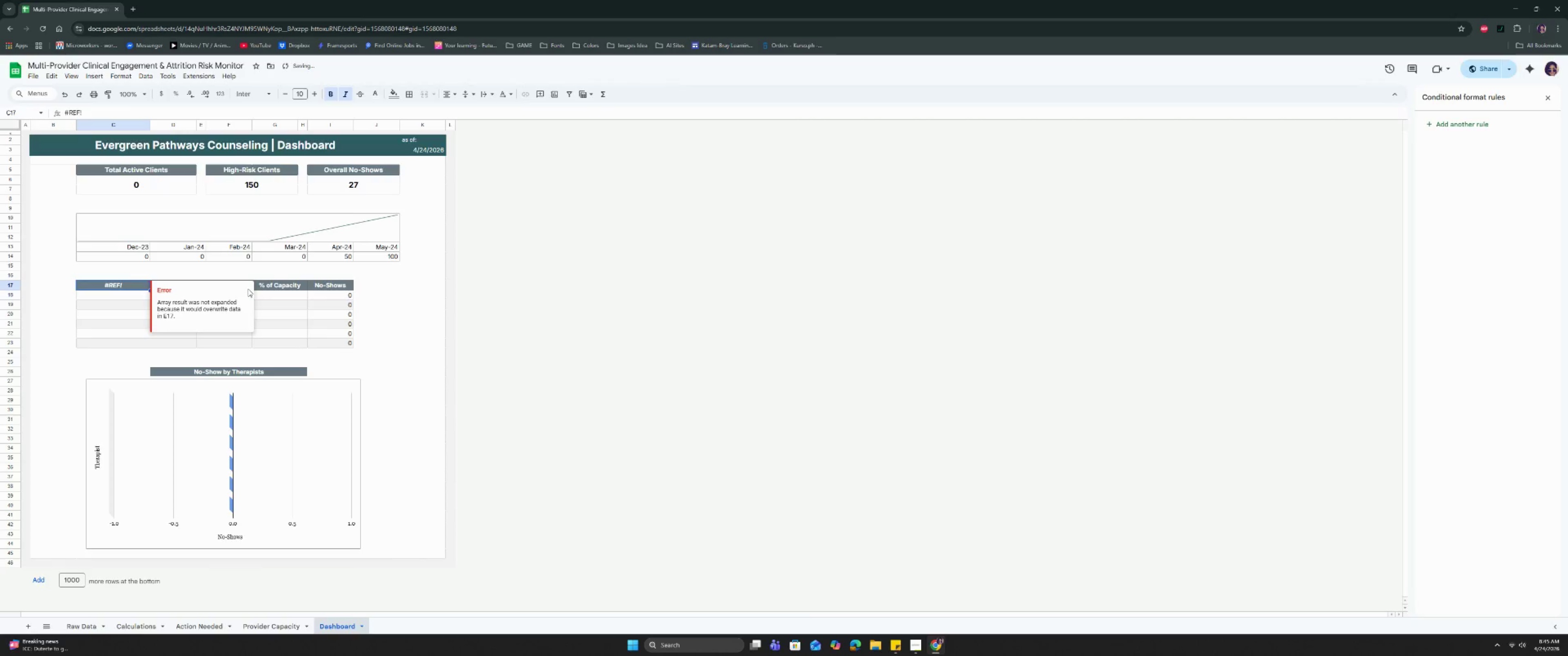 
key(Control+Z)
 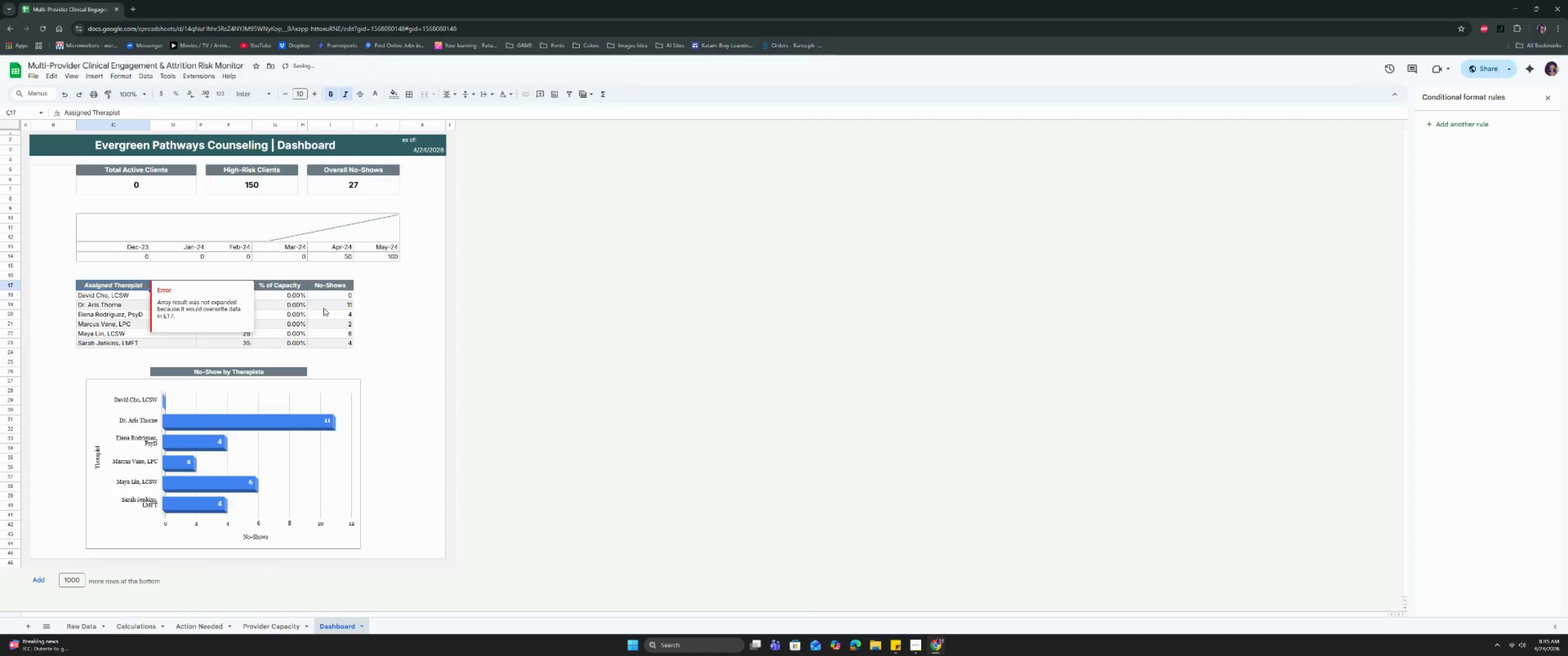 
key(Control+Z)
 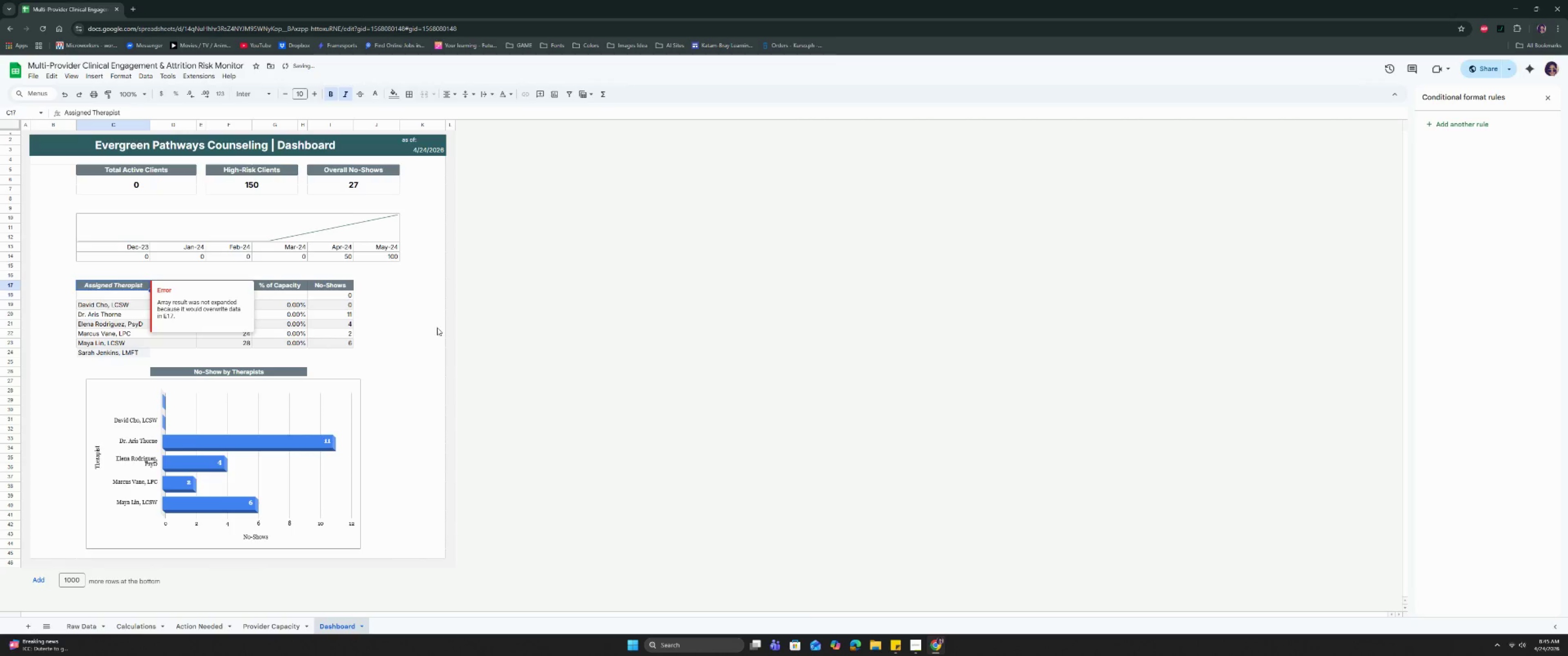 
key(Control+Z)
 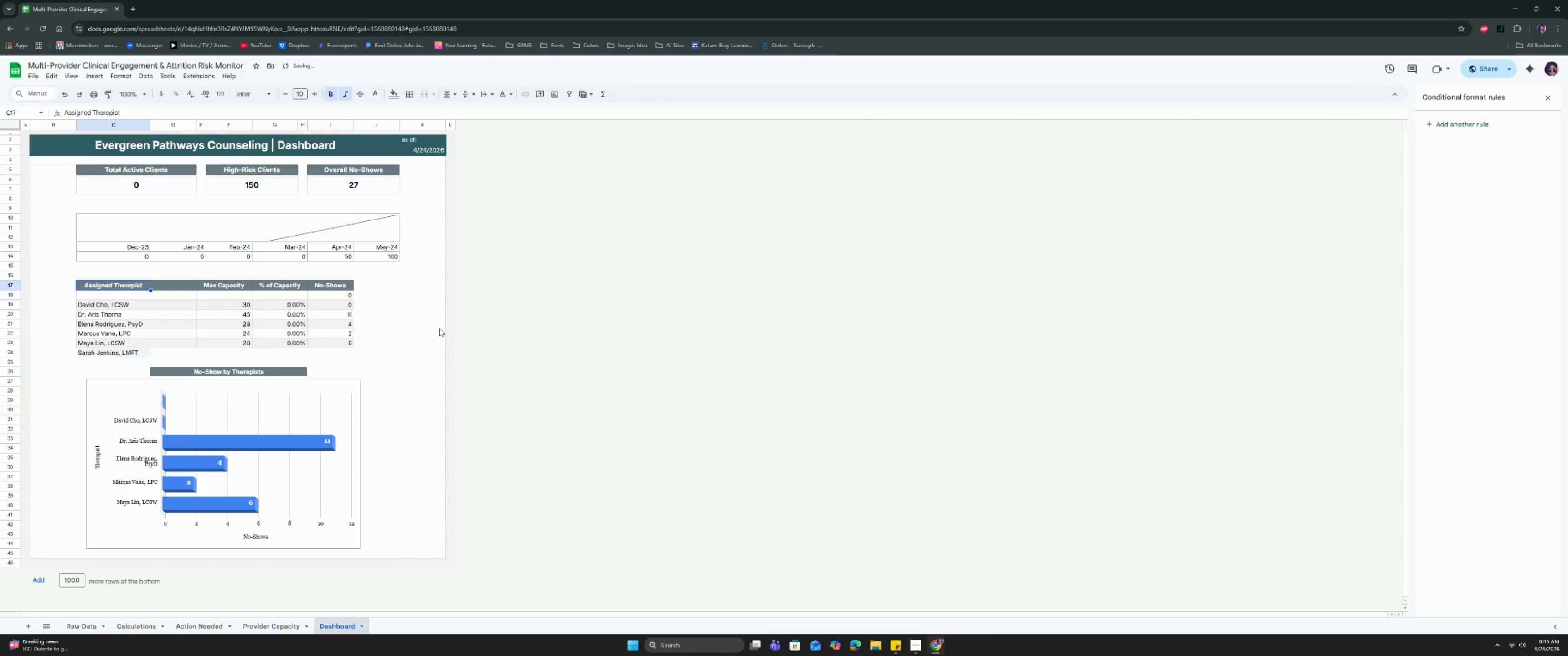 
key(Control+Z)
 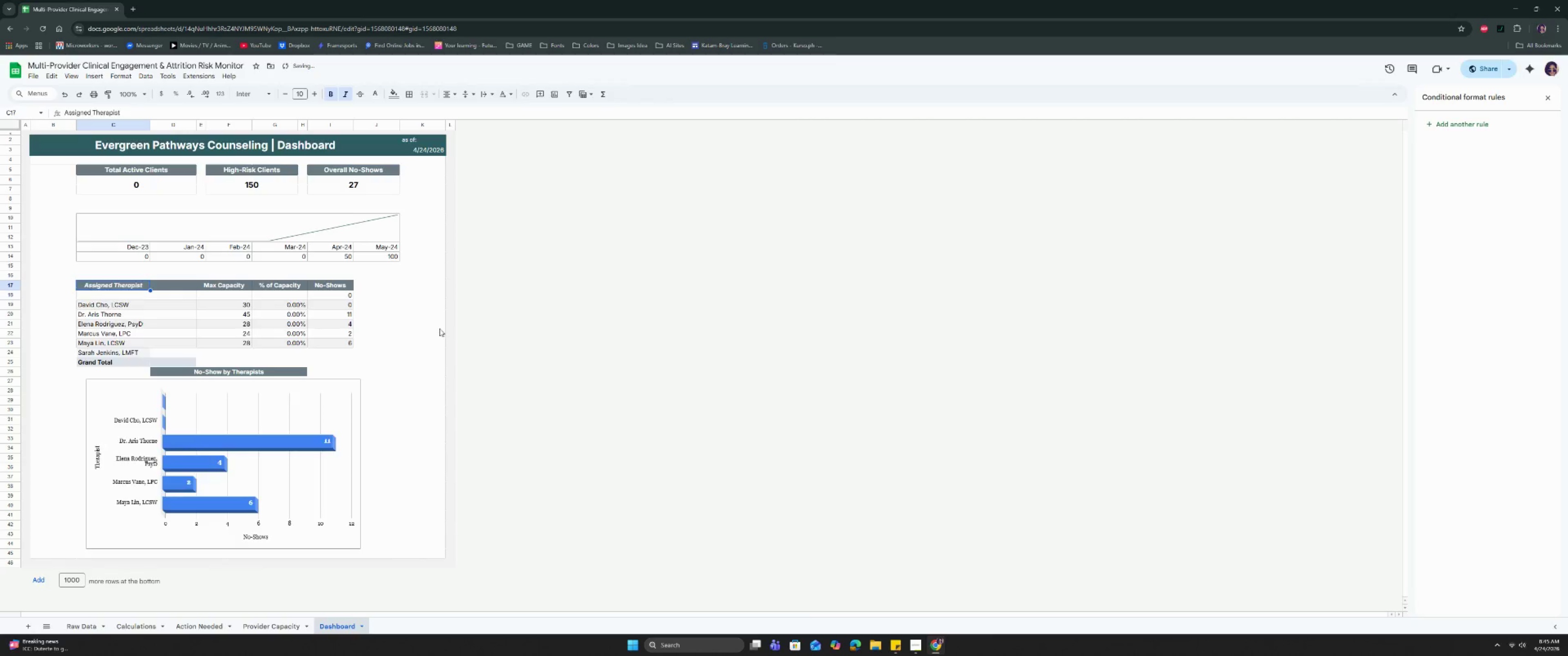 
key(Control+Z)
 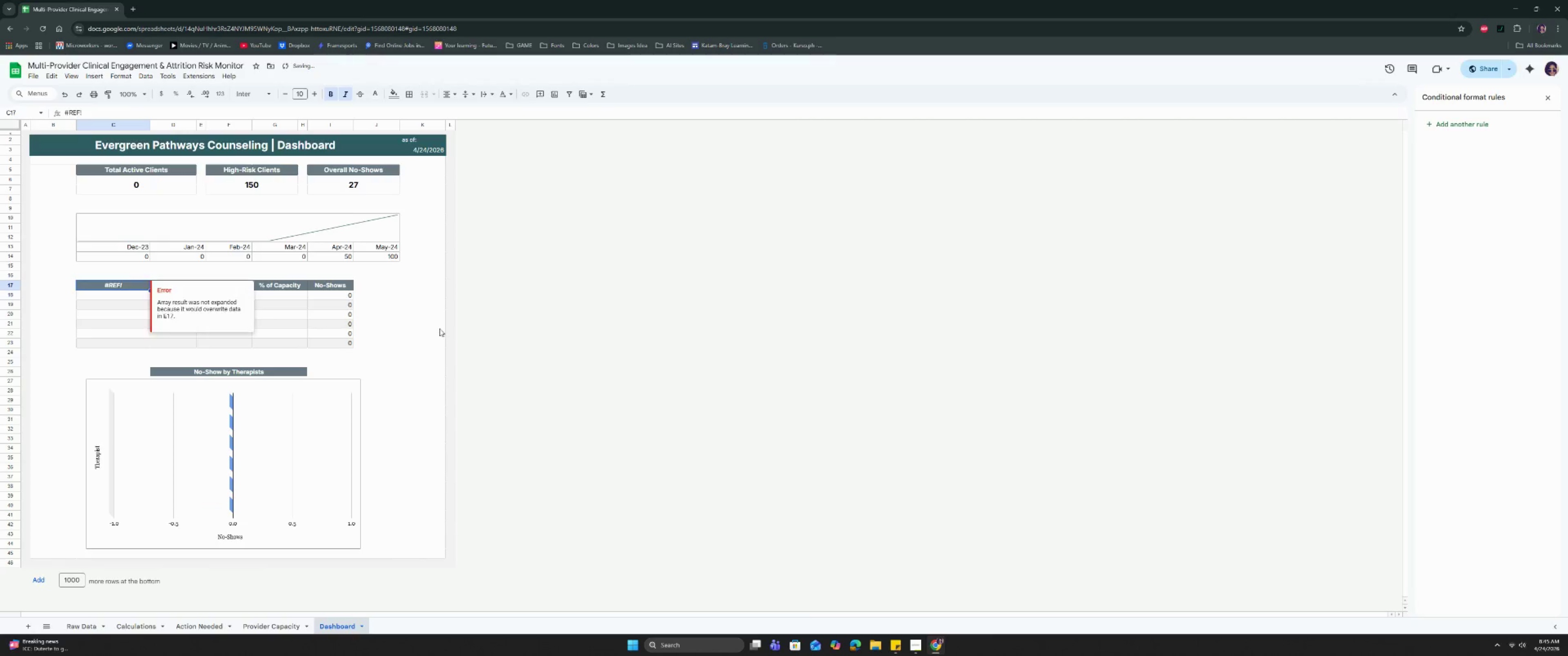 
key(Control+Z)
 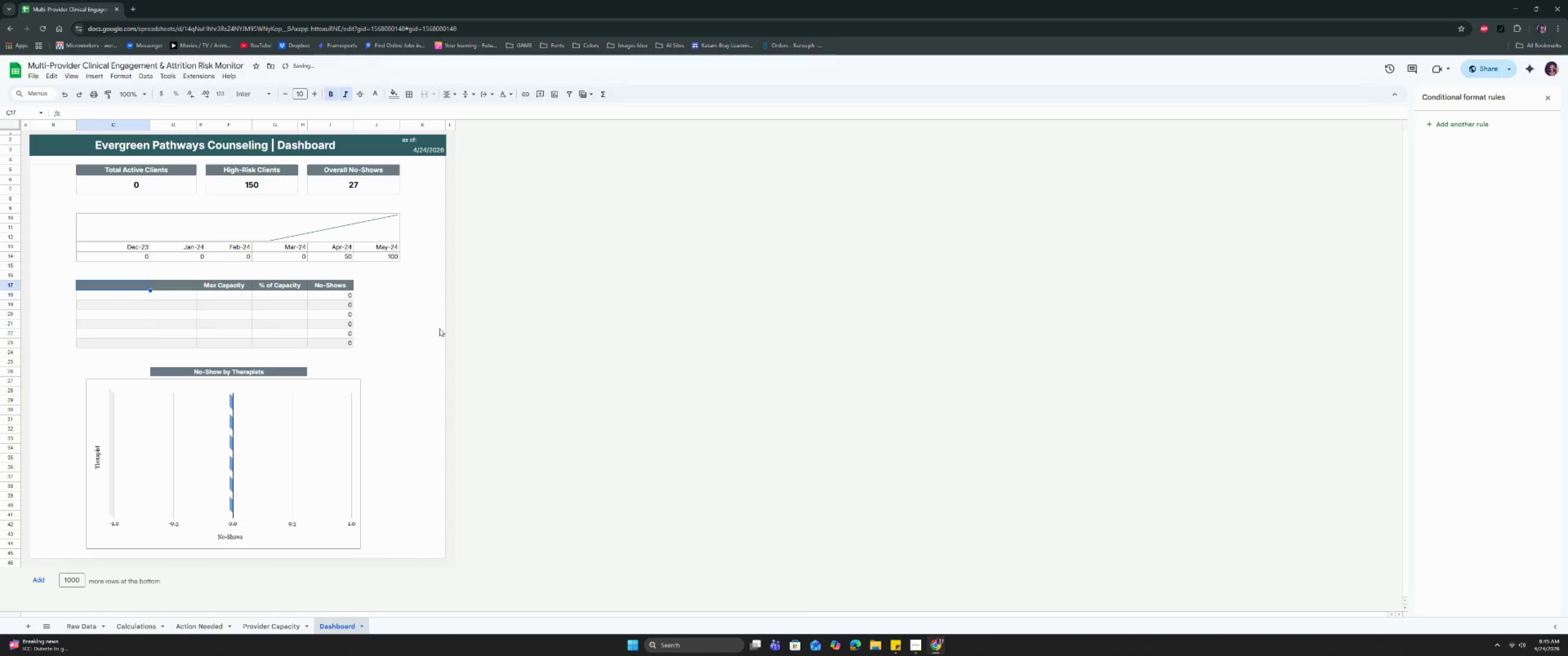 
key(Control+Z)
 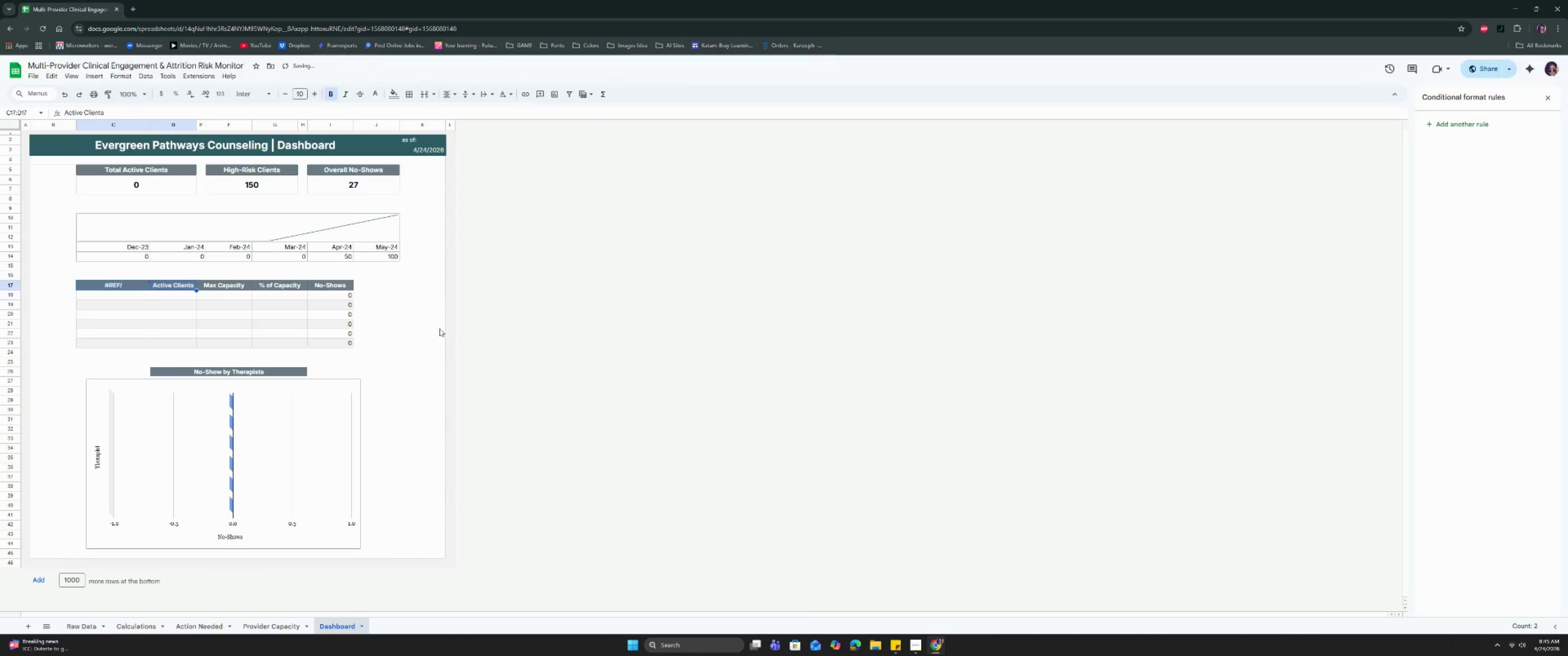 
key(Control+Z)
 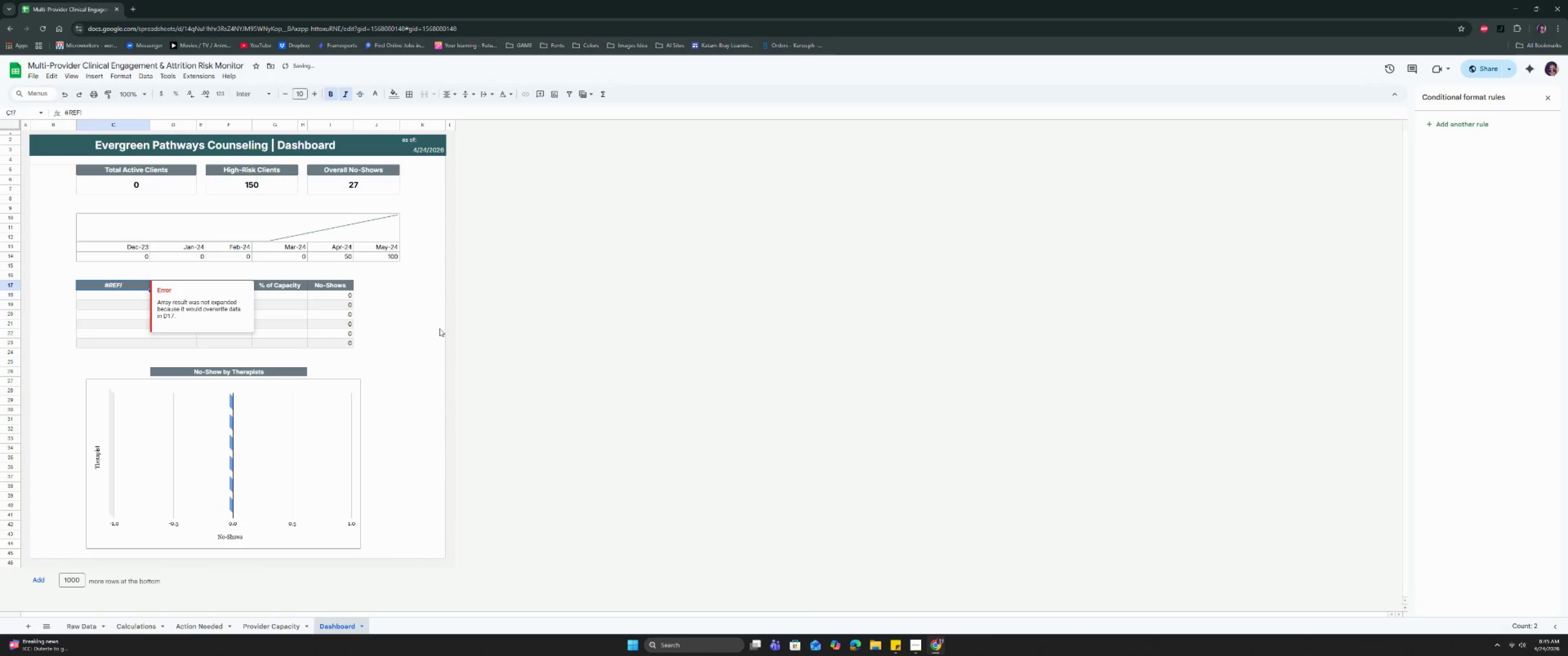 
key(Control+Z)
 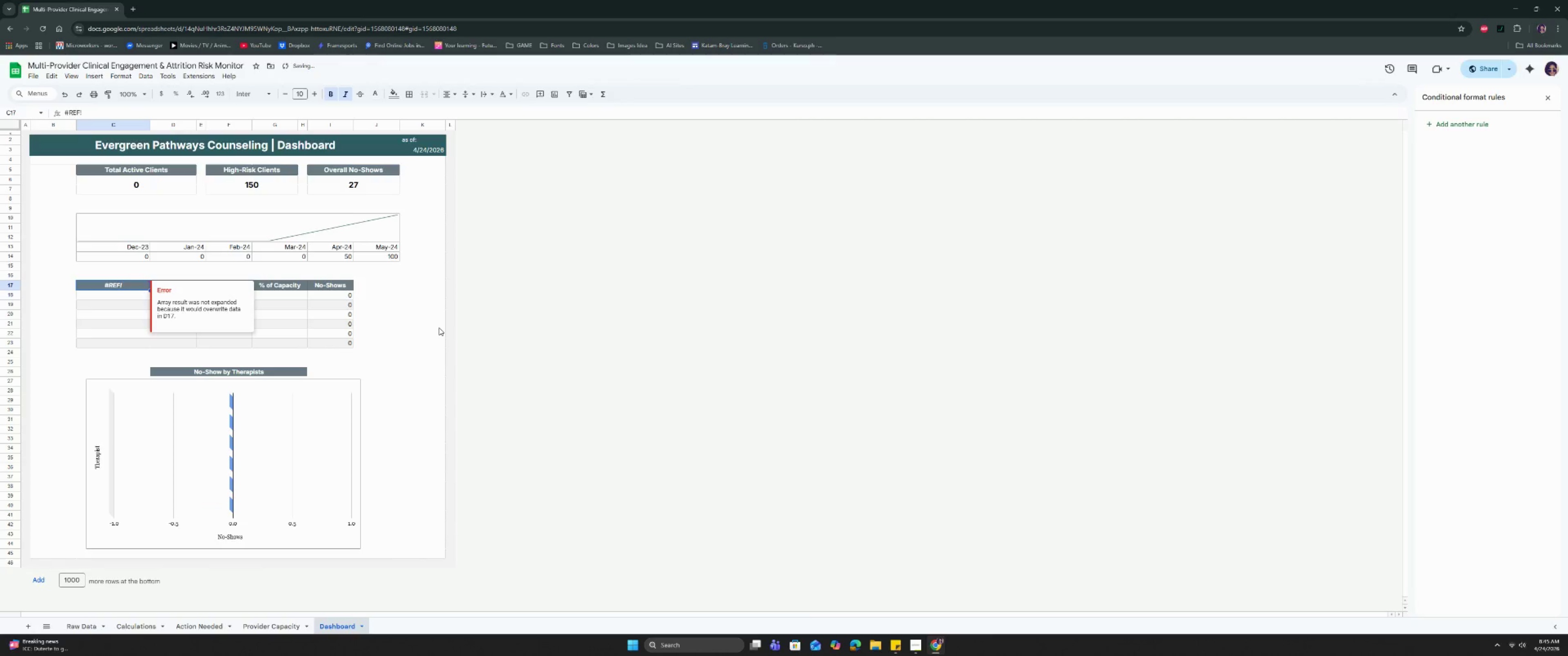 
key(Control+Z)
 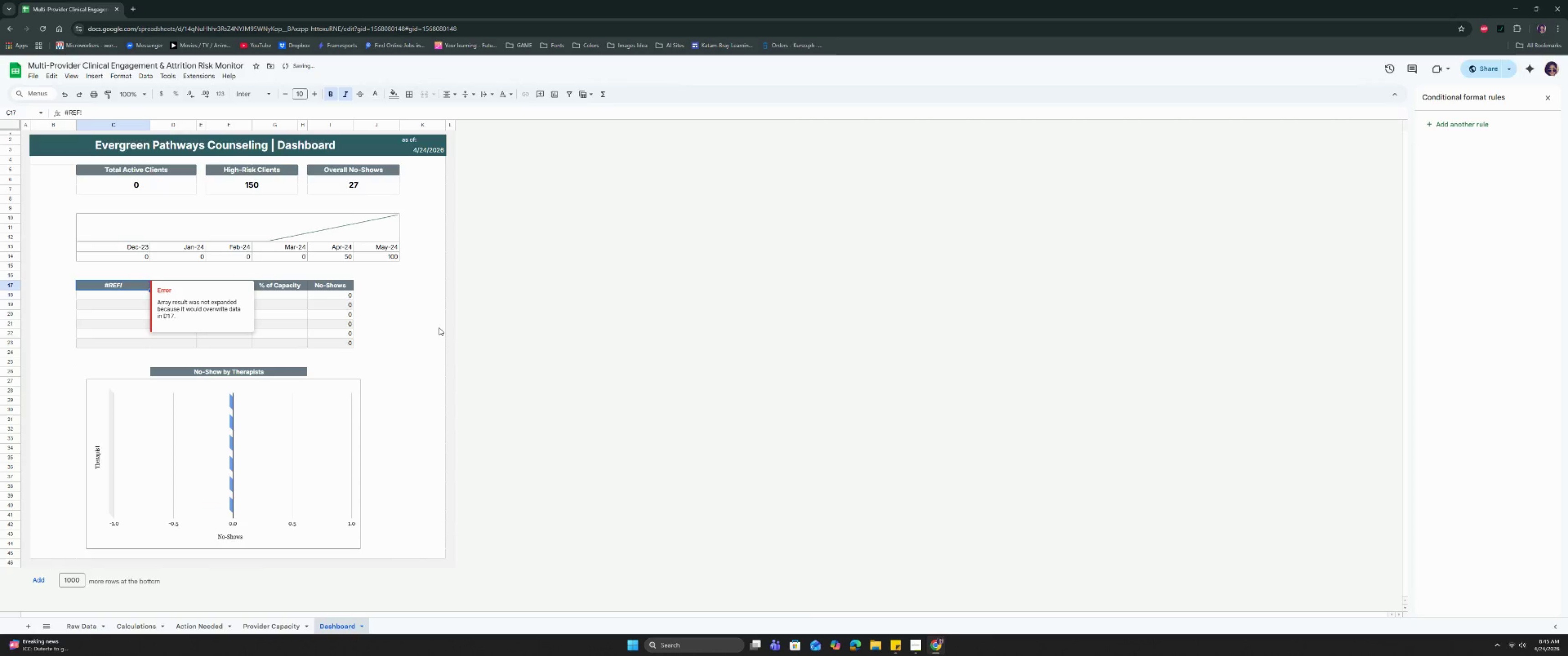 
key(Control+Z)
 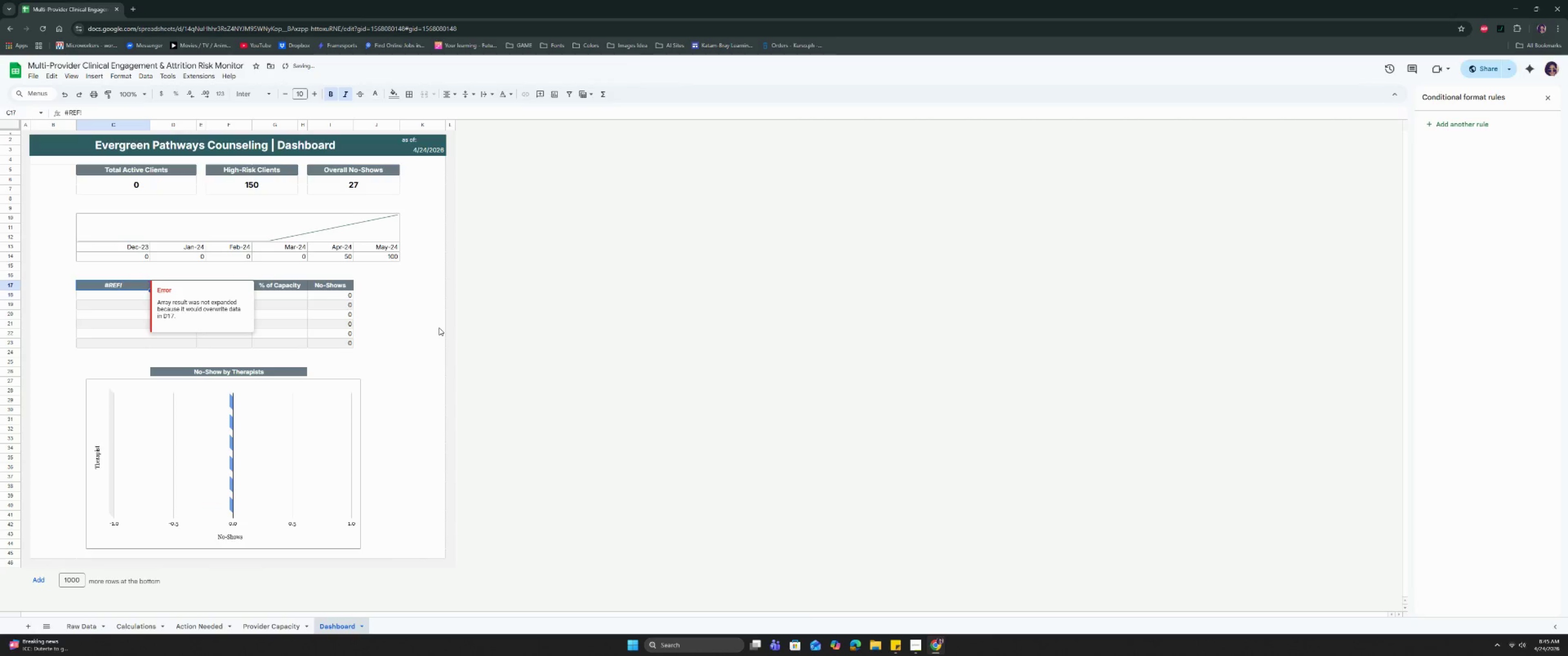 
key(Control+Z)
 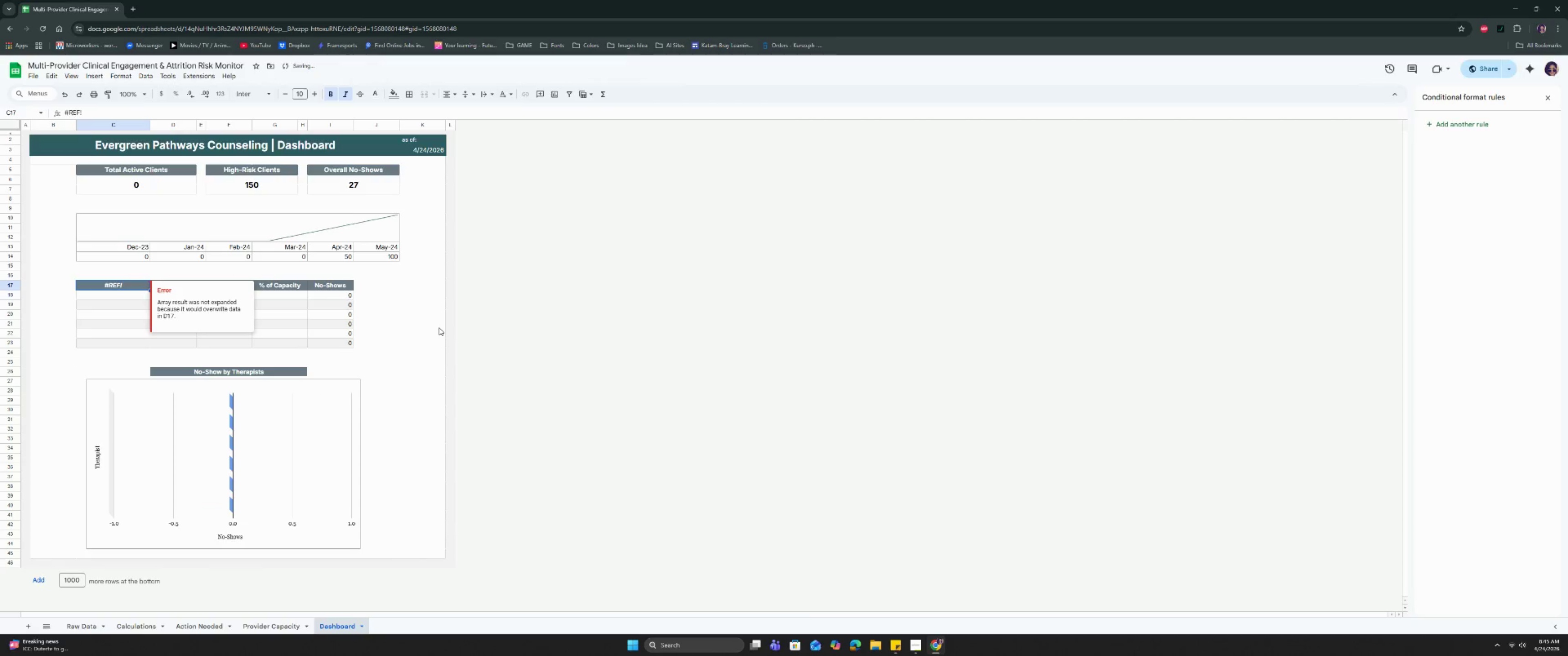 
key(Control+Z)
 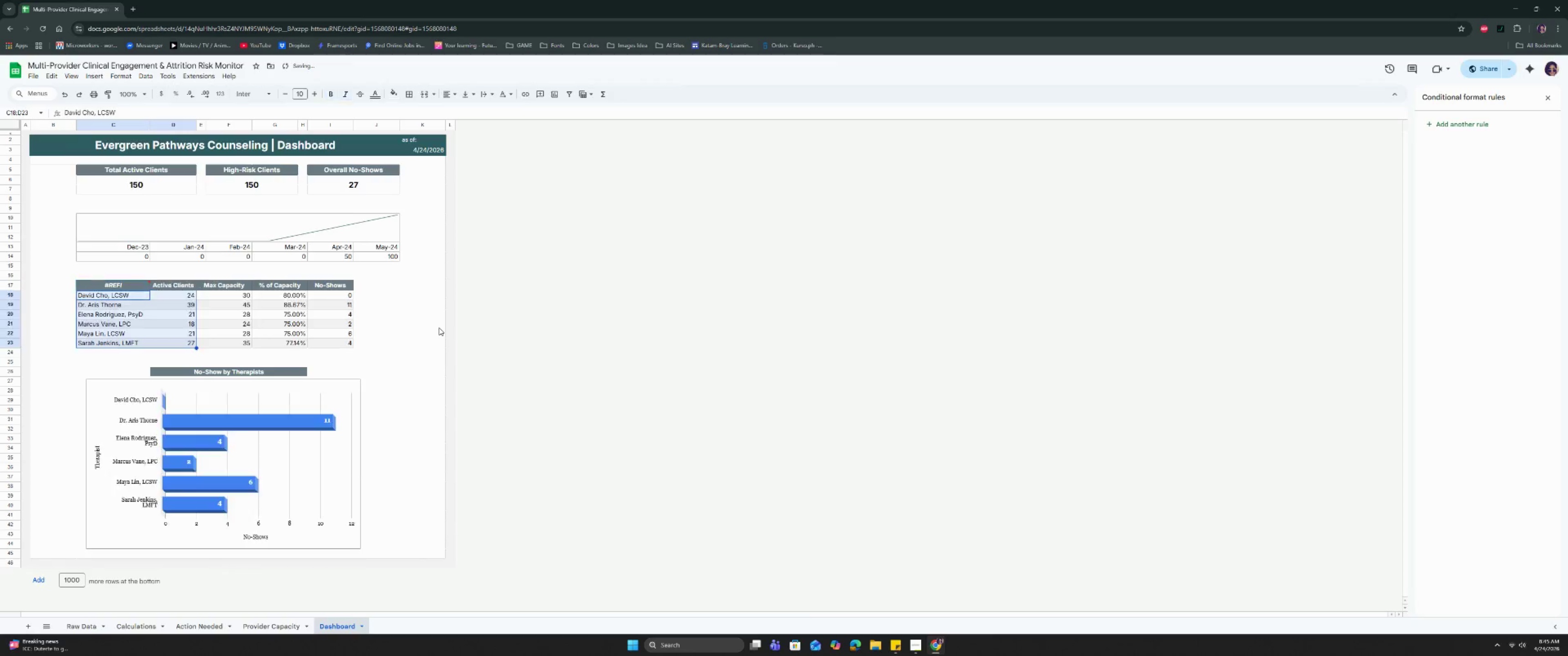 
key(Control+Z)
 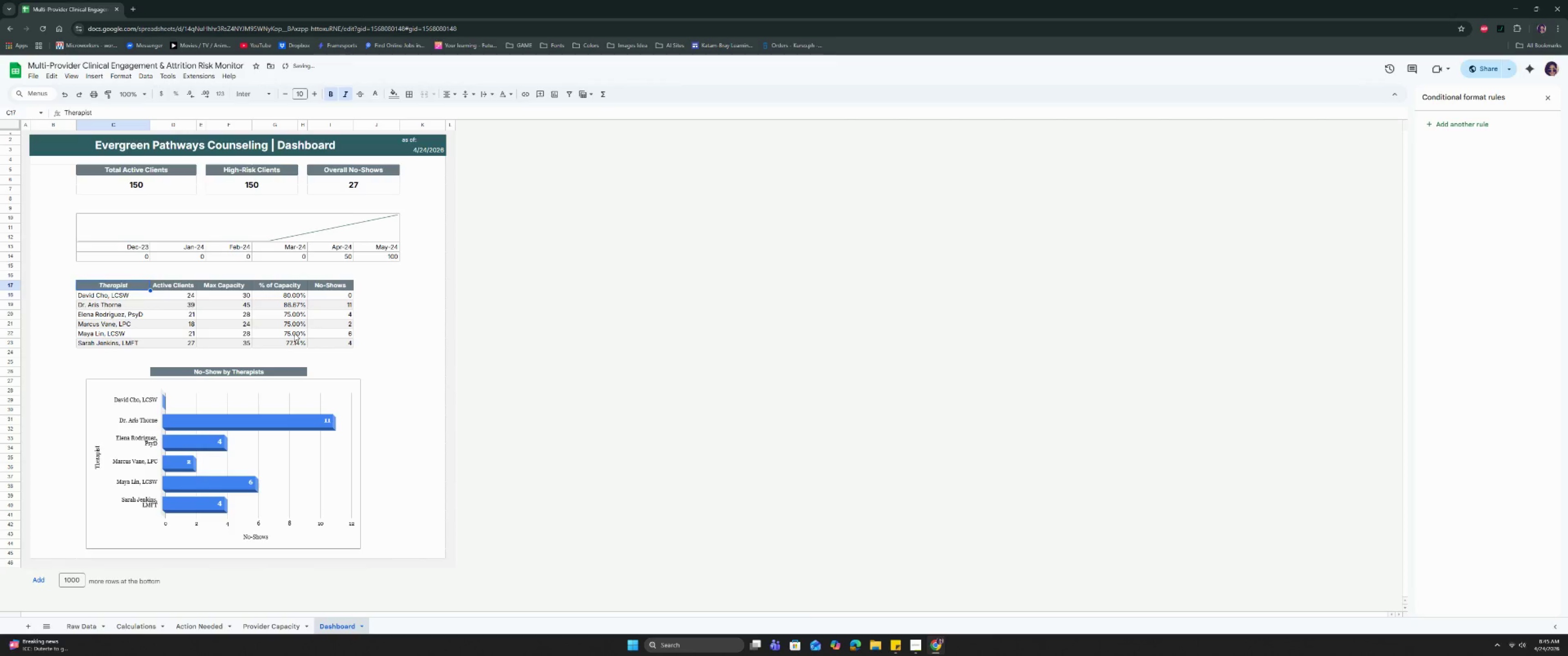 
key(Control+Z)
 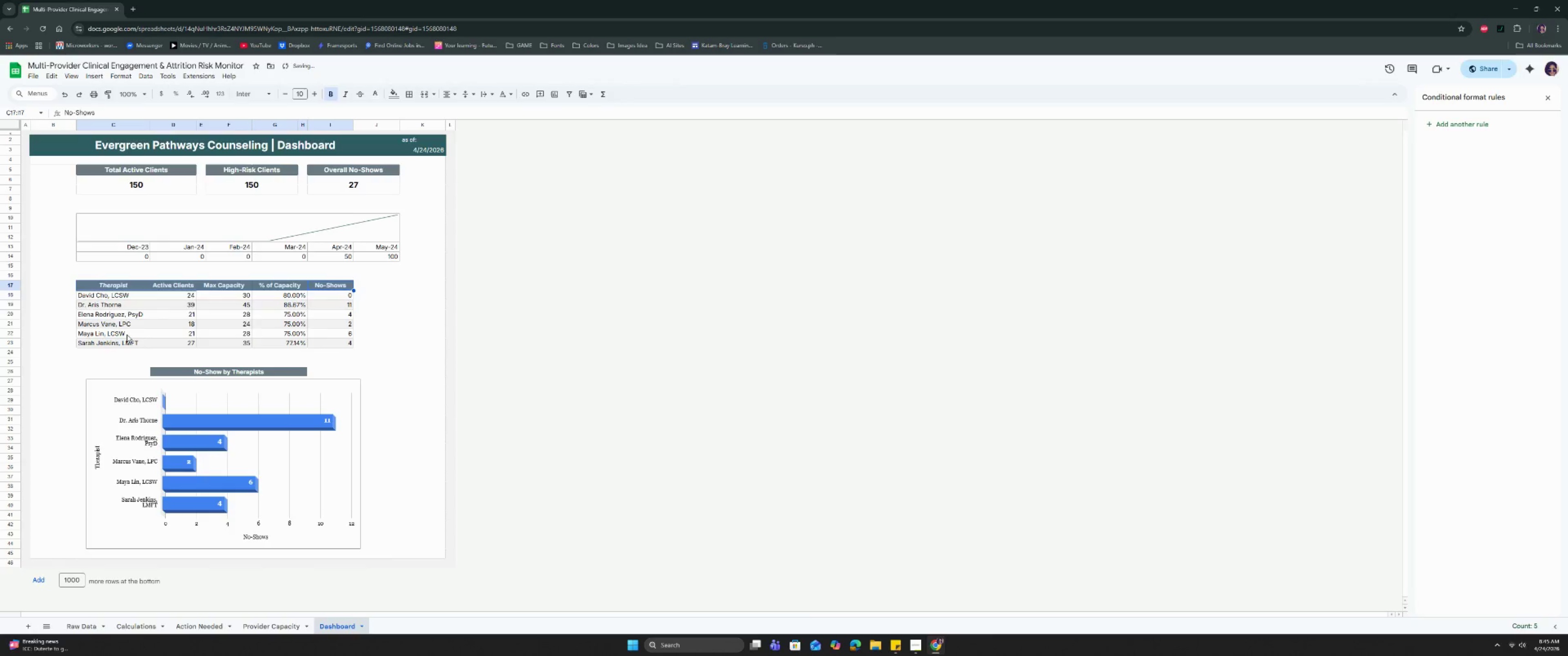 
key(Control+Z)
 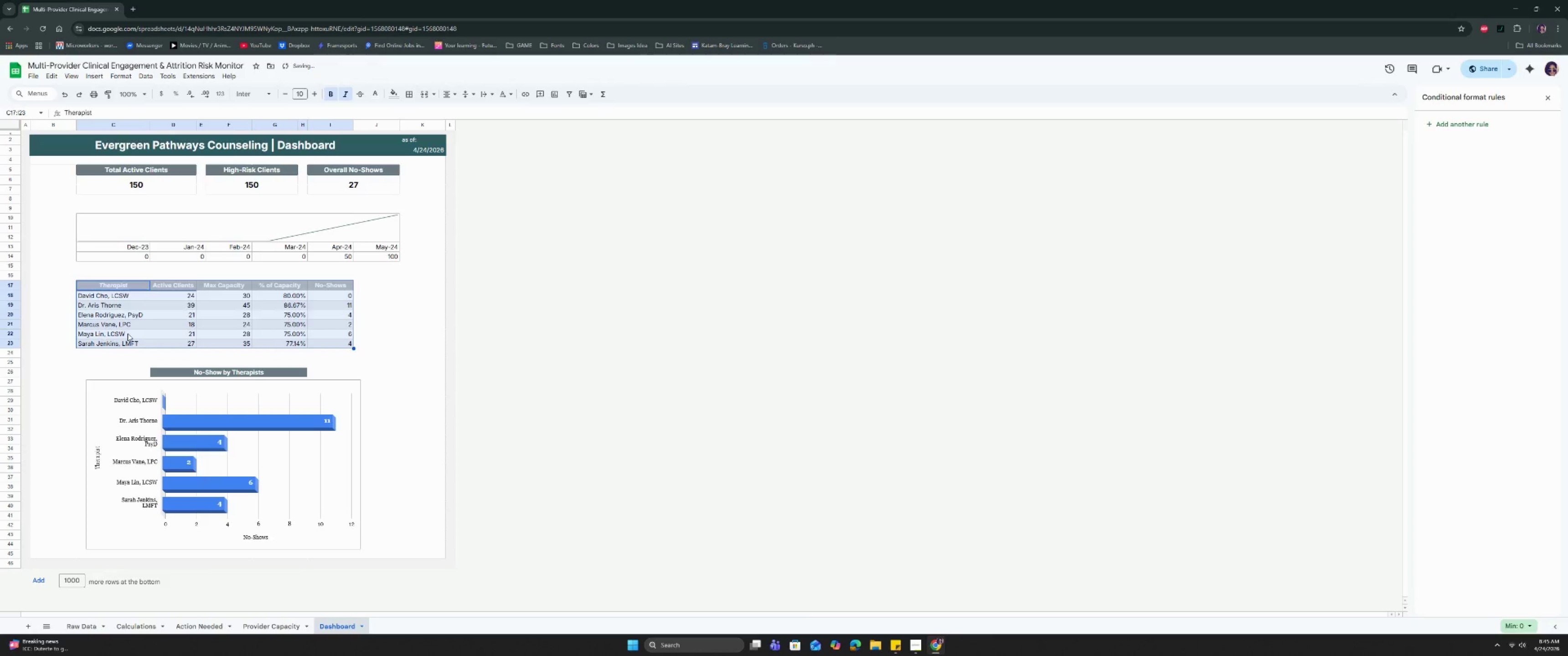 
key(Control+Z)
 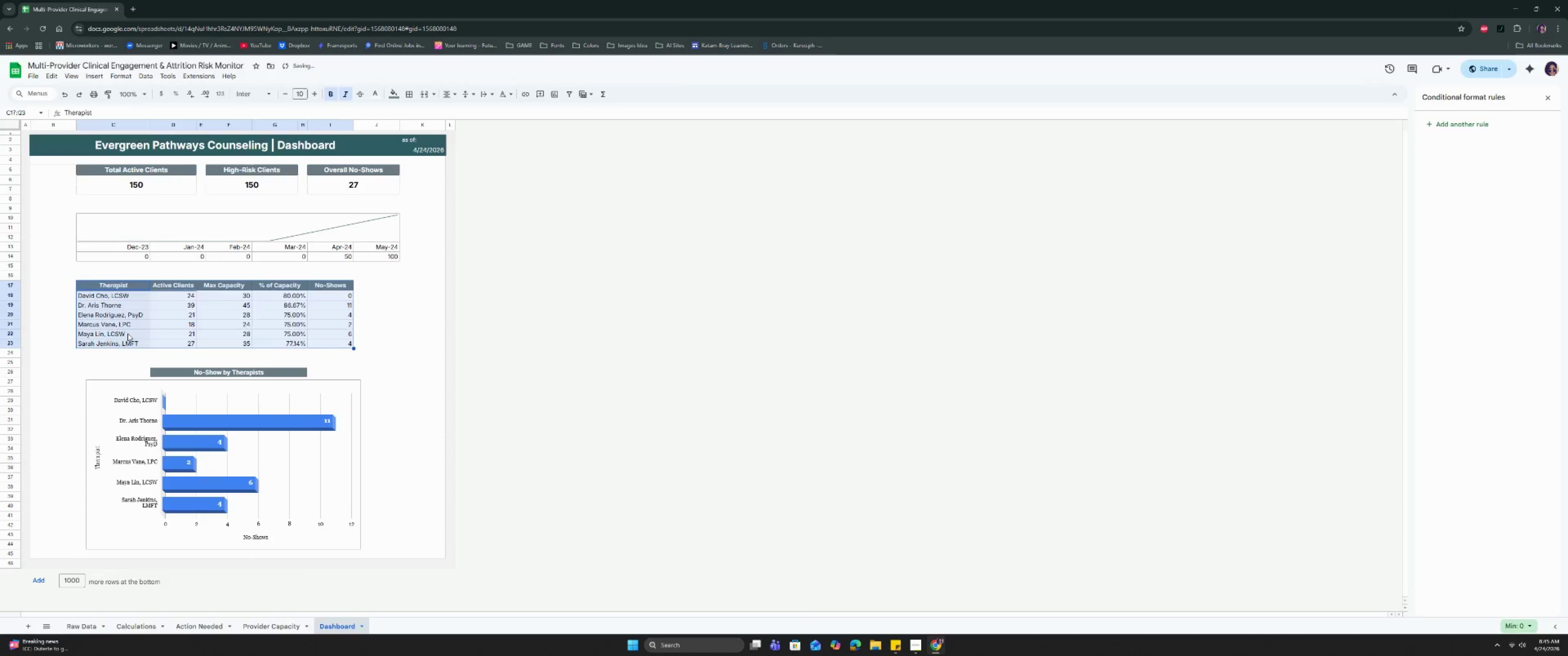 
key(Control+Z)
 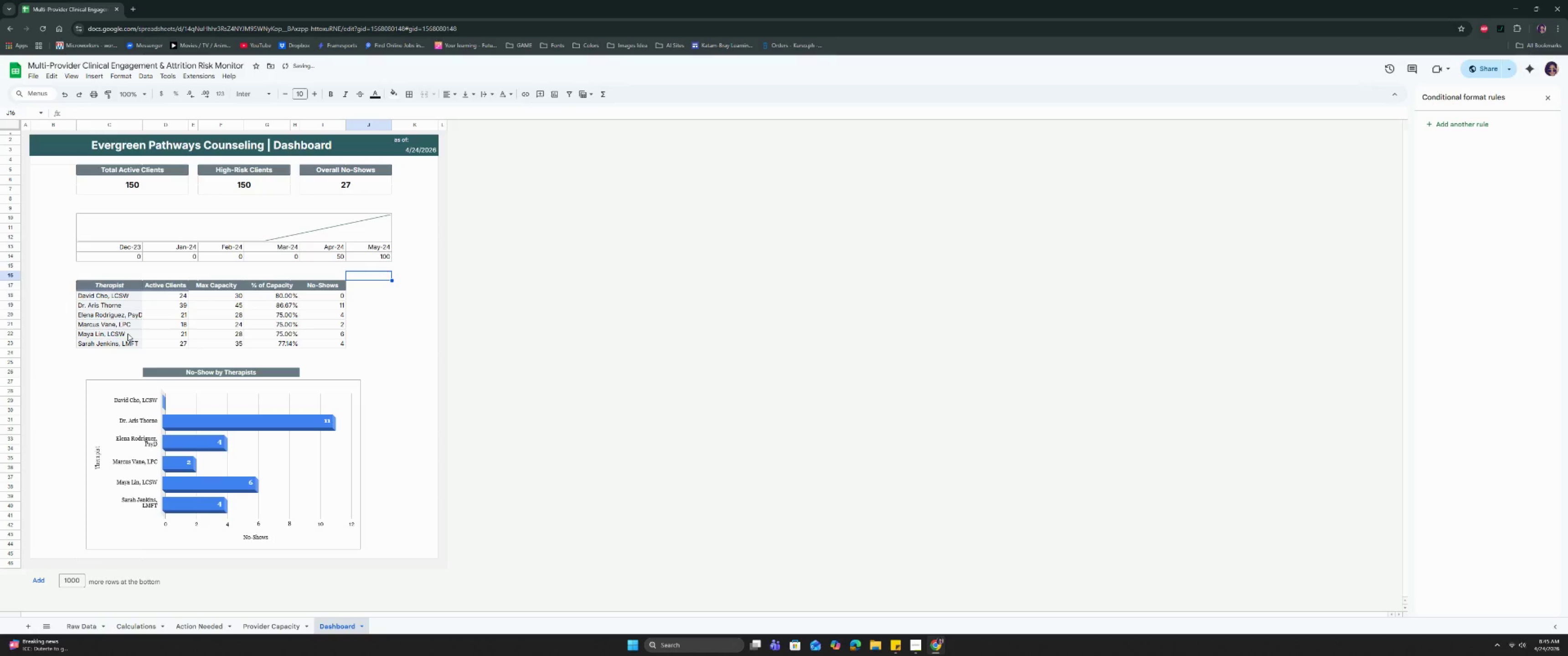 
key(Control+Z)
 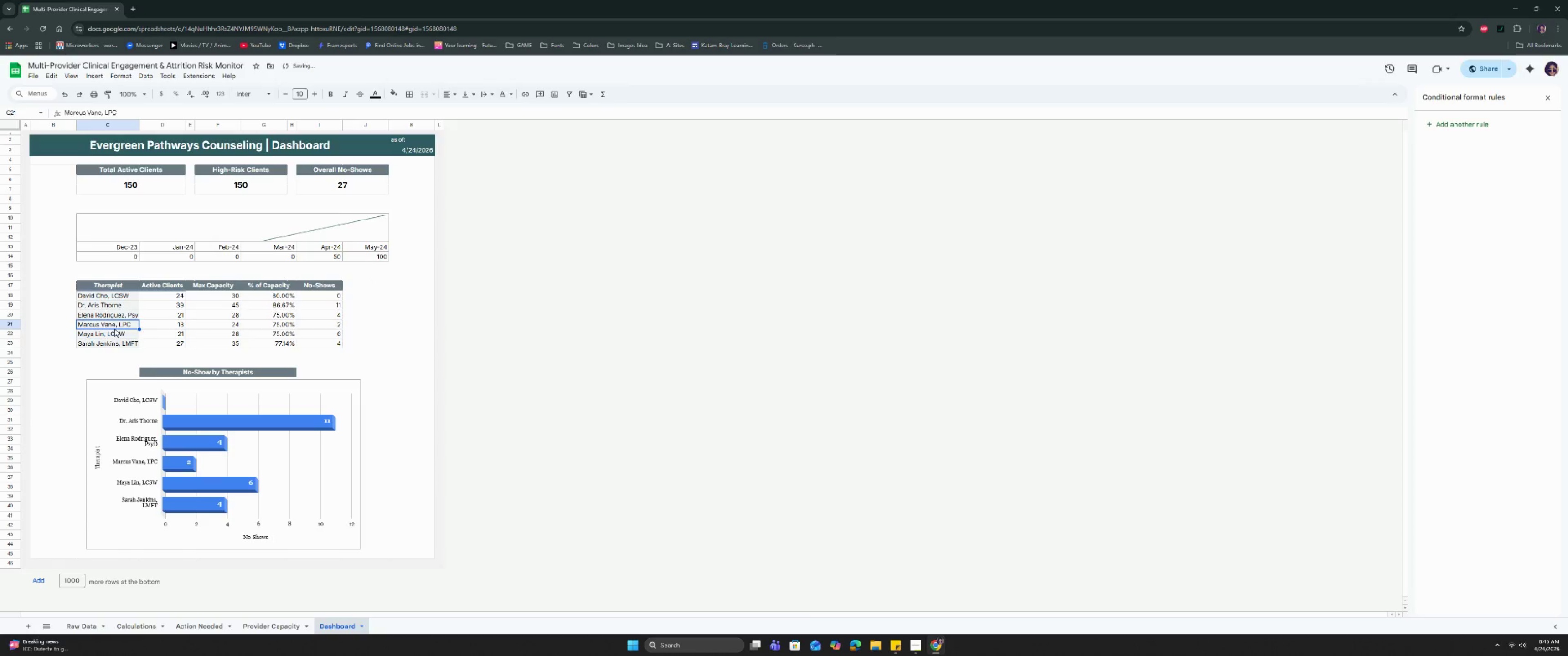 
double_click([107, 343])
 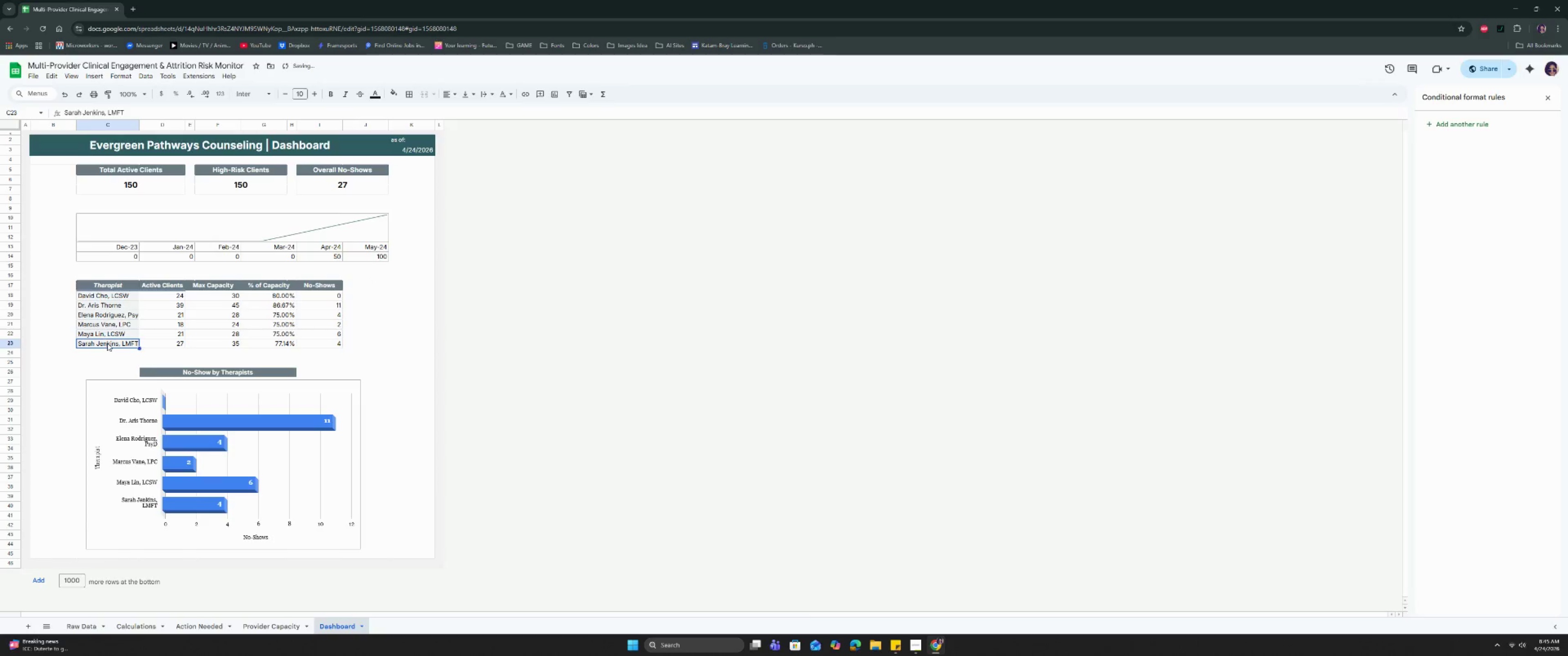 
key(Control+Z)
 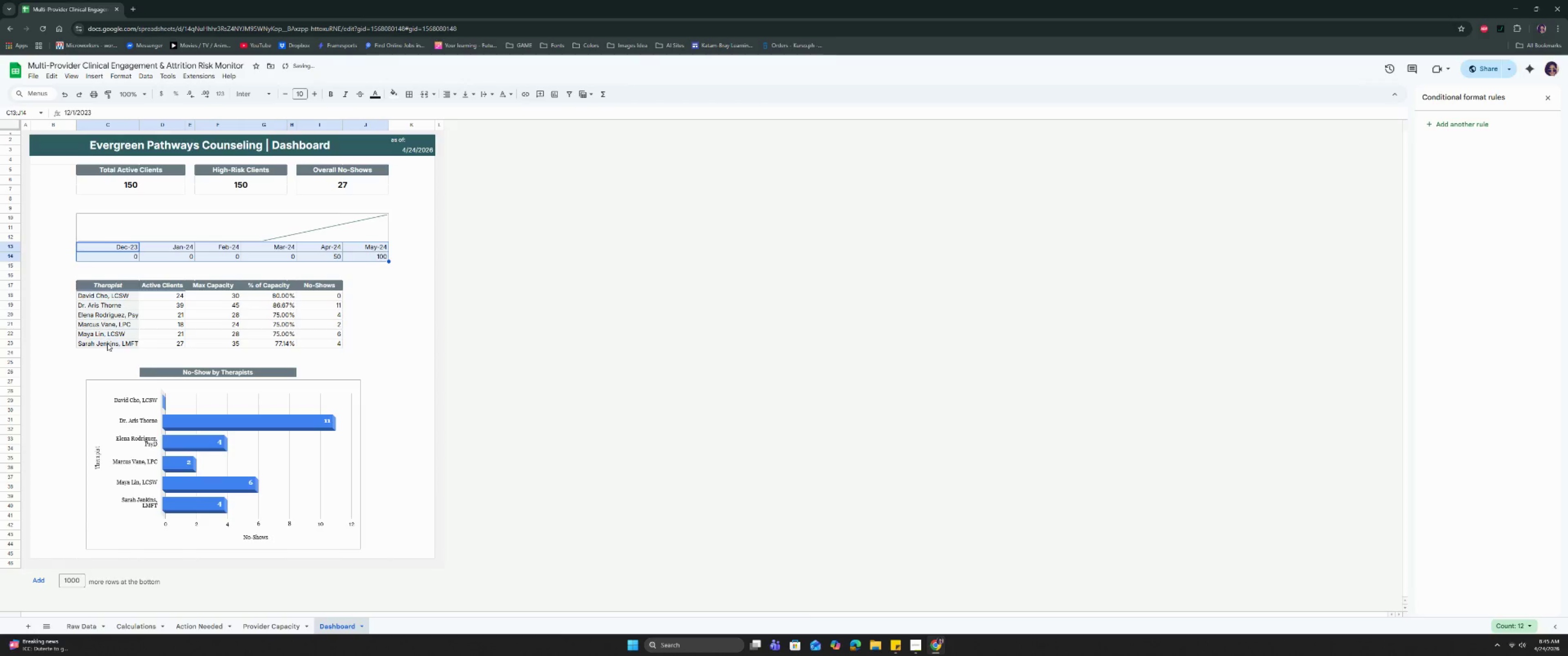 
key(Control+Z)
 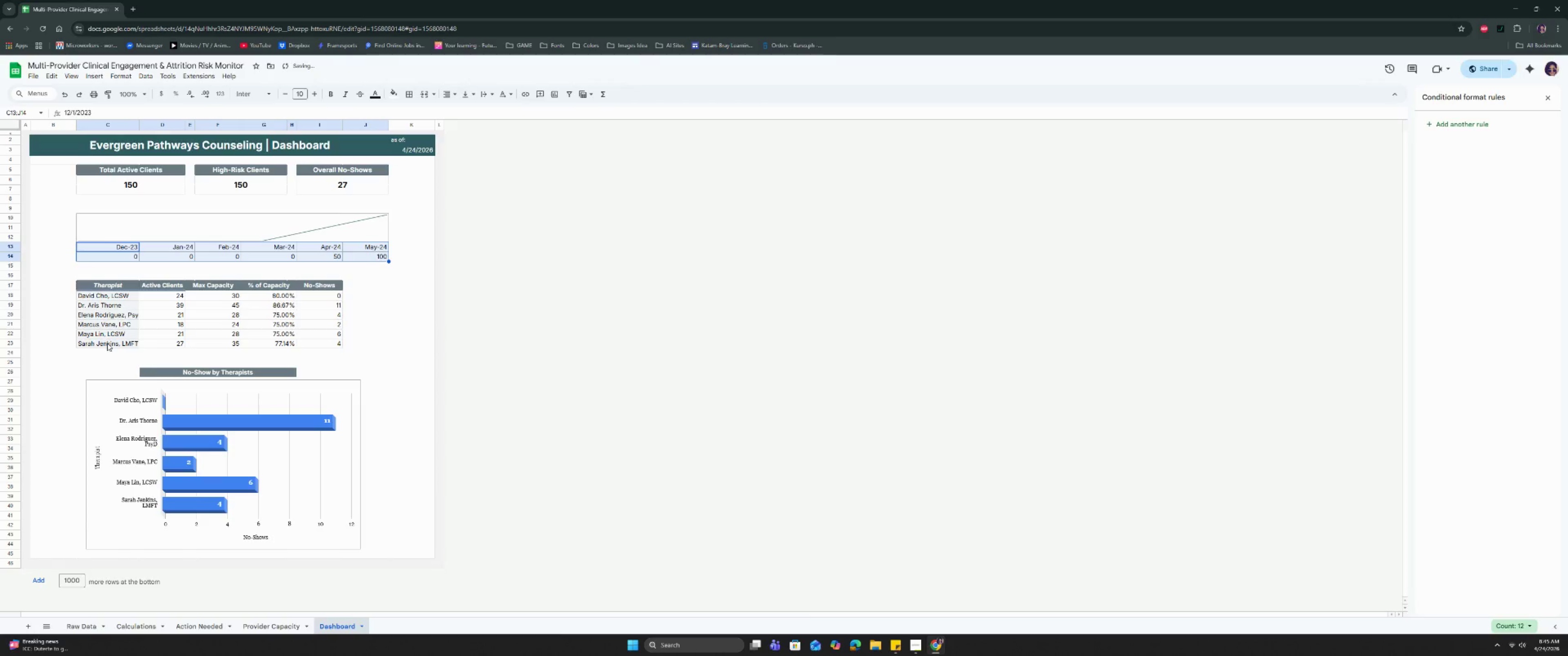 
left_click([107, 343])
 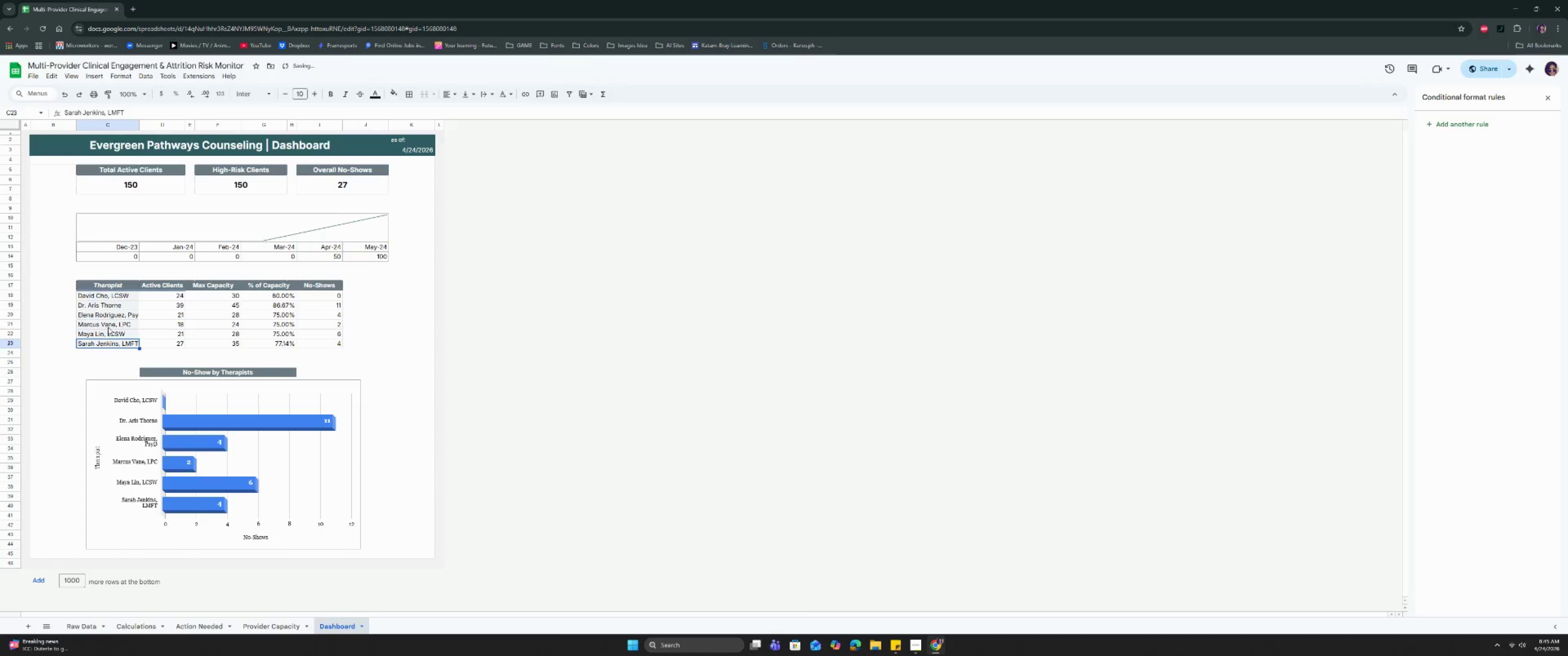 
left_click([110, 292])
 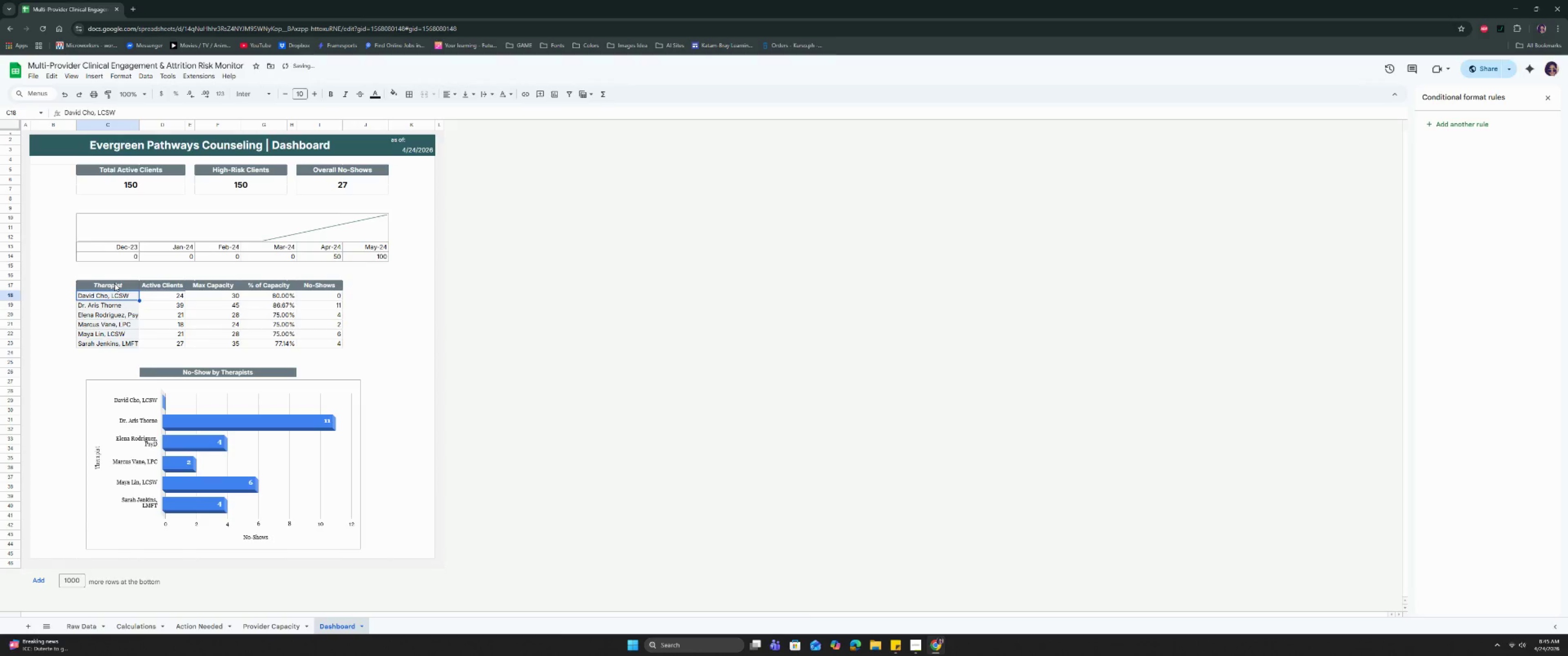 
left_click_drag(start_coordinate=[114, 283], to_coordinate=[191, 339])
 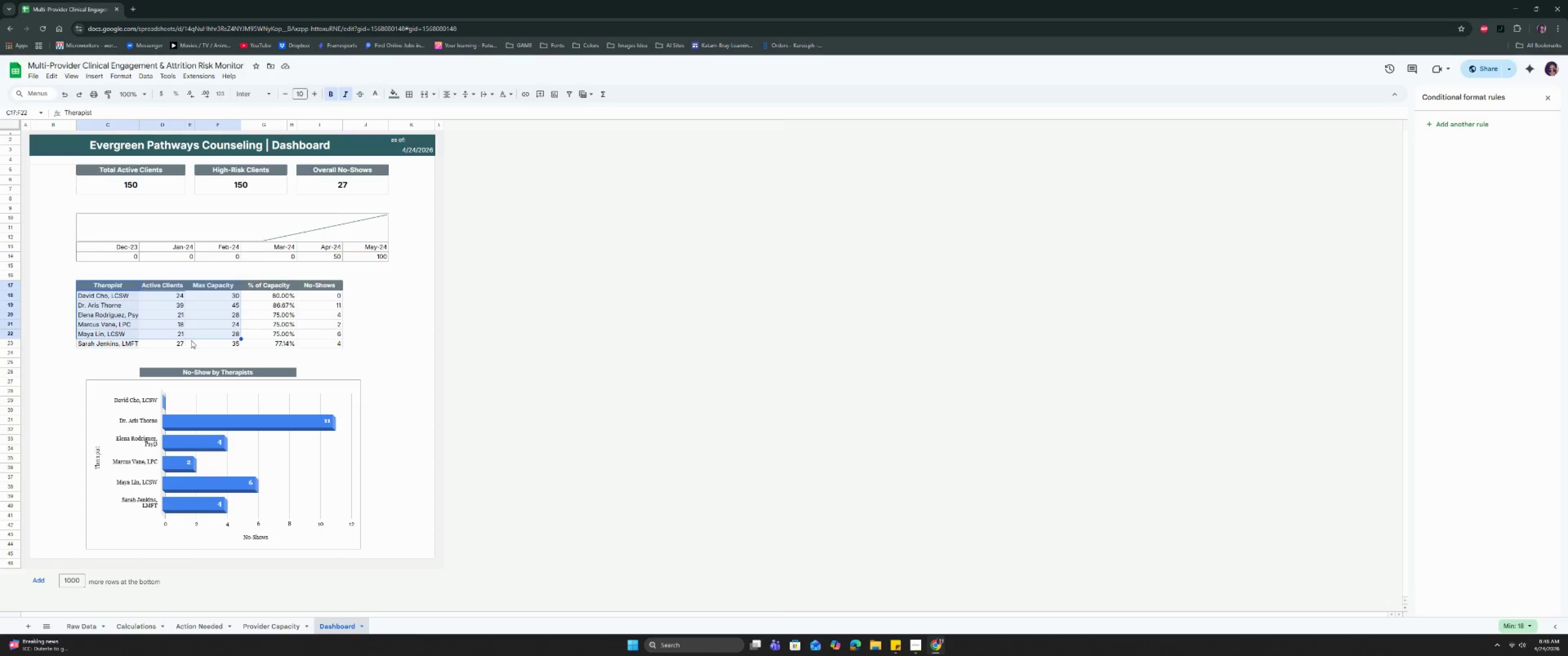 
wait(40.47)
 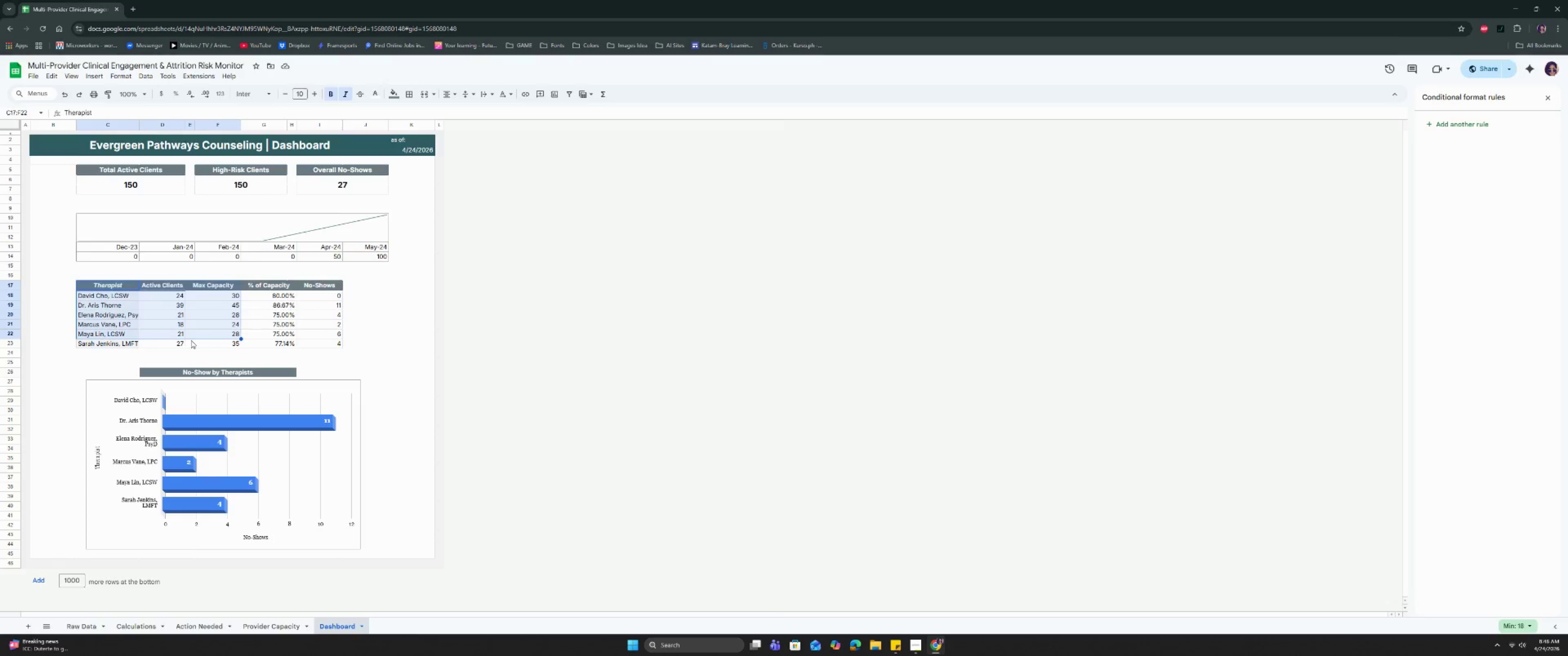 
left_click([191, 340])
 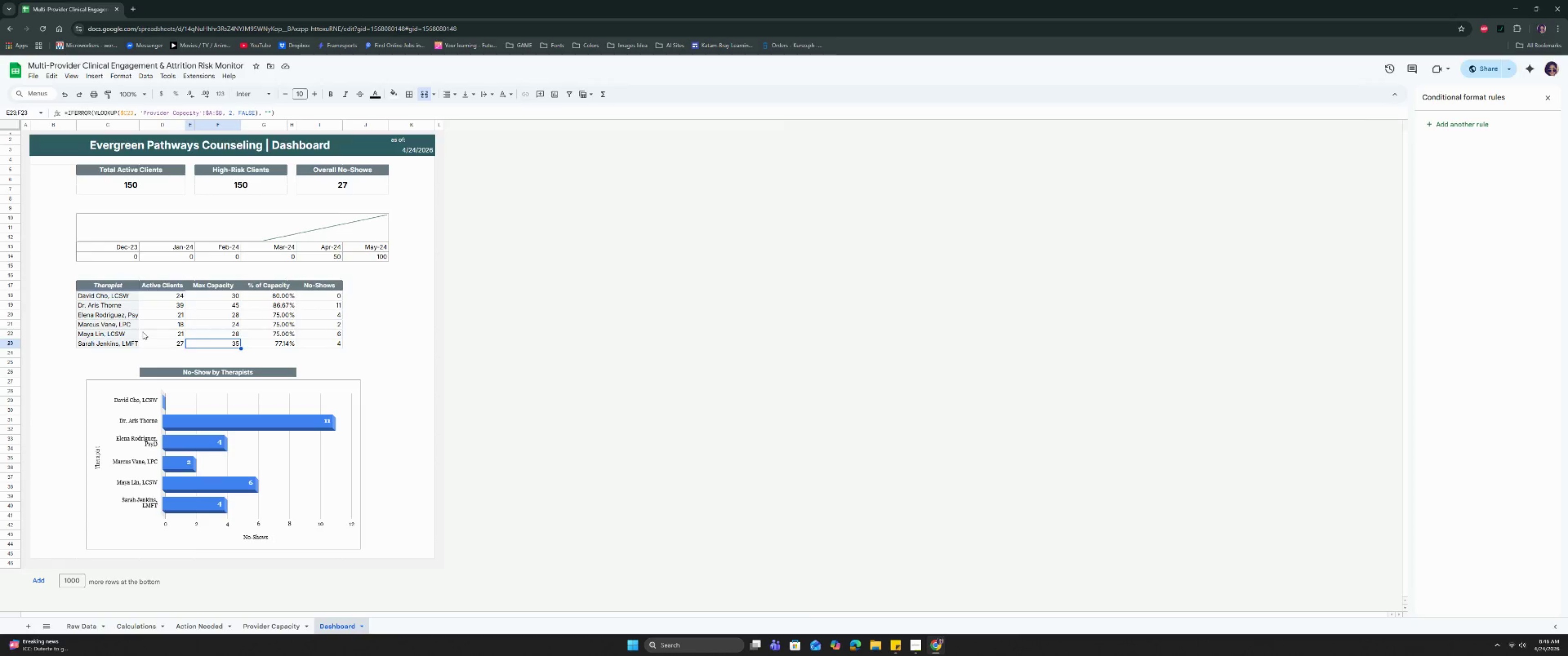 
double_click([131, 331])
 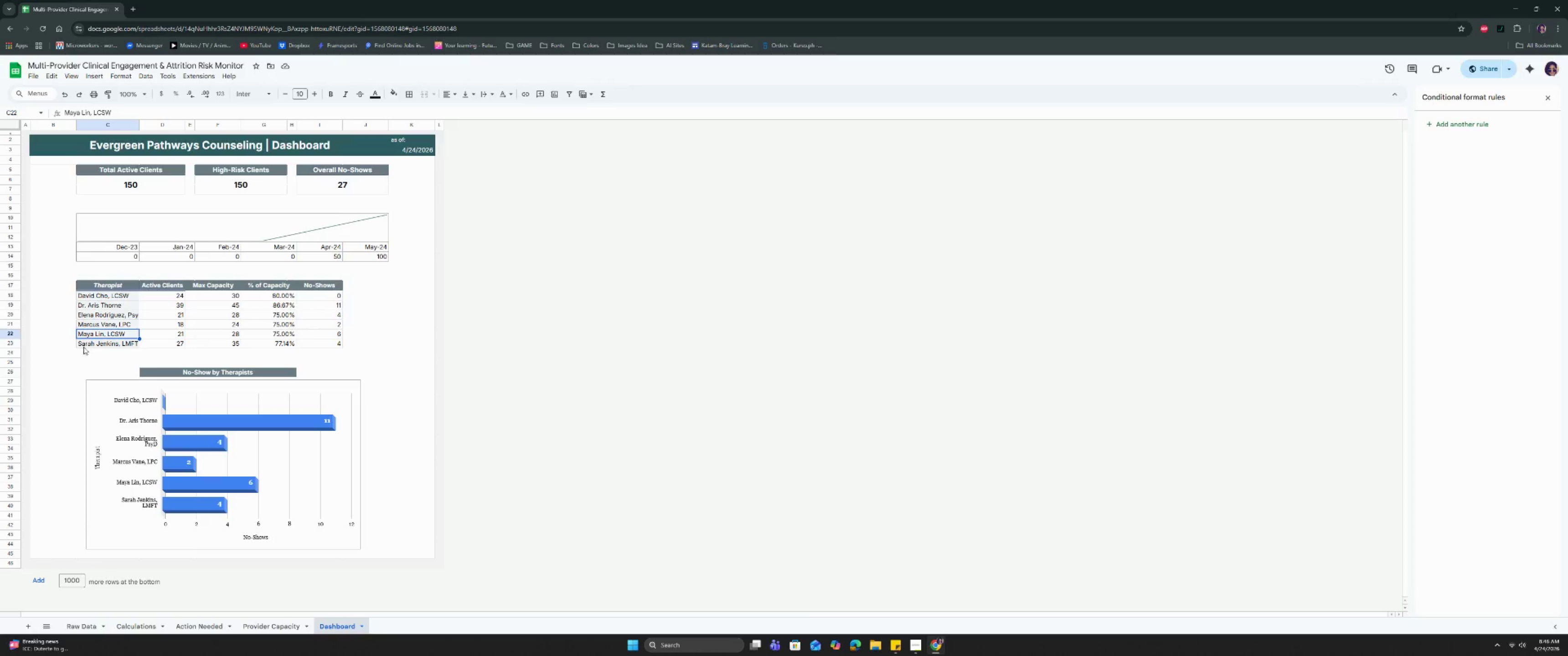 
triple_click([93, 338])
 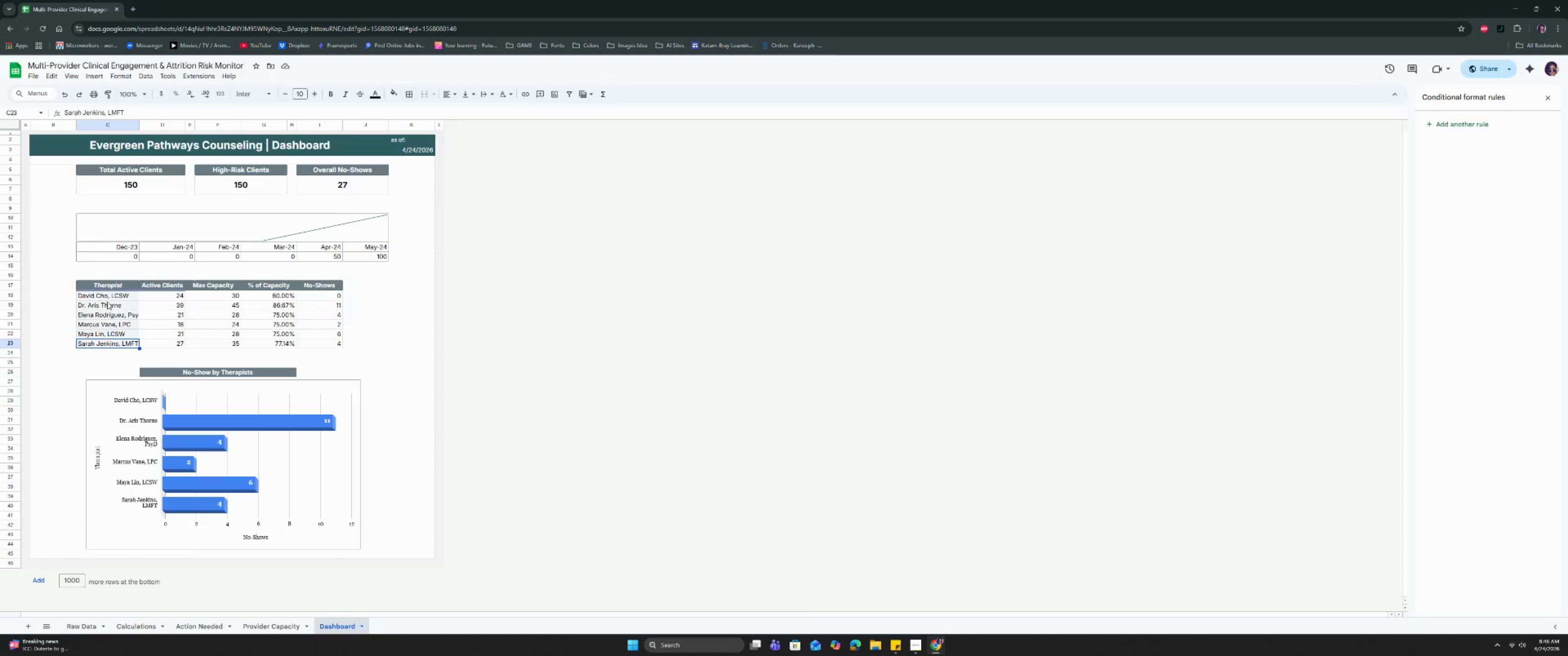 
left_click_drag(start_coordinate=[119, 285], to_coordinate=[172, 342])
 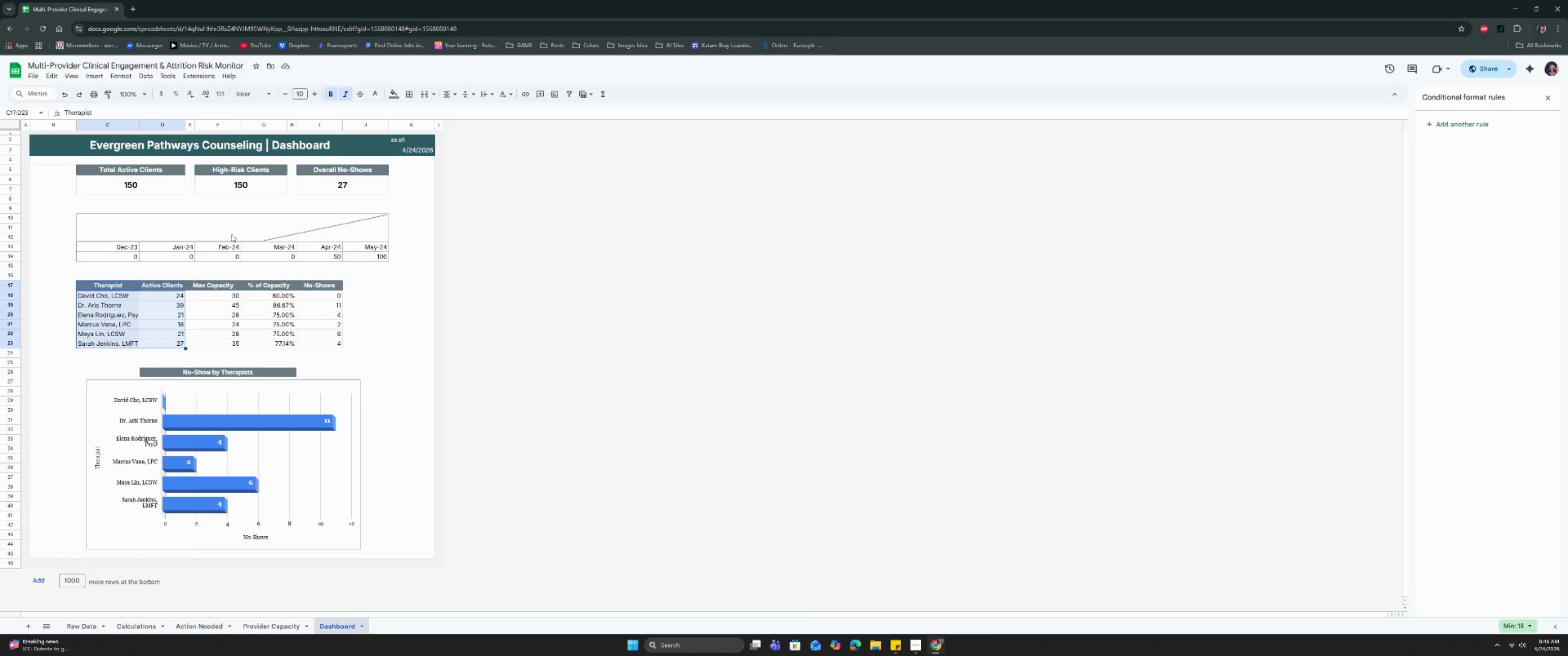 
key(Backspace)
 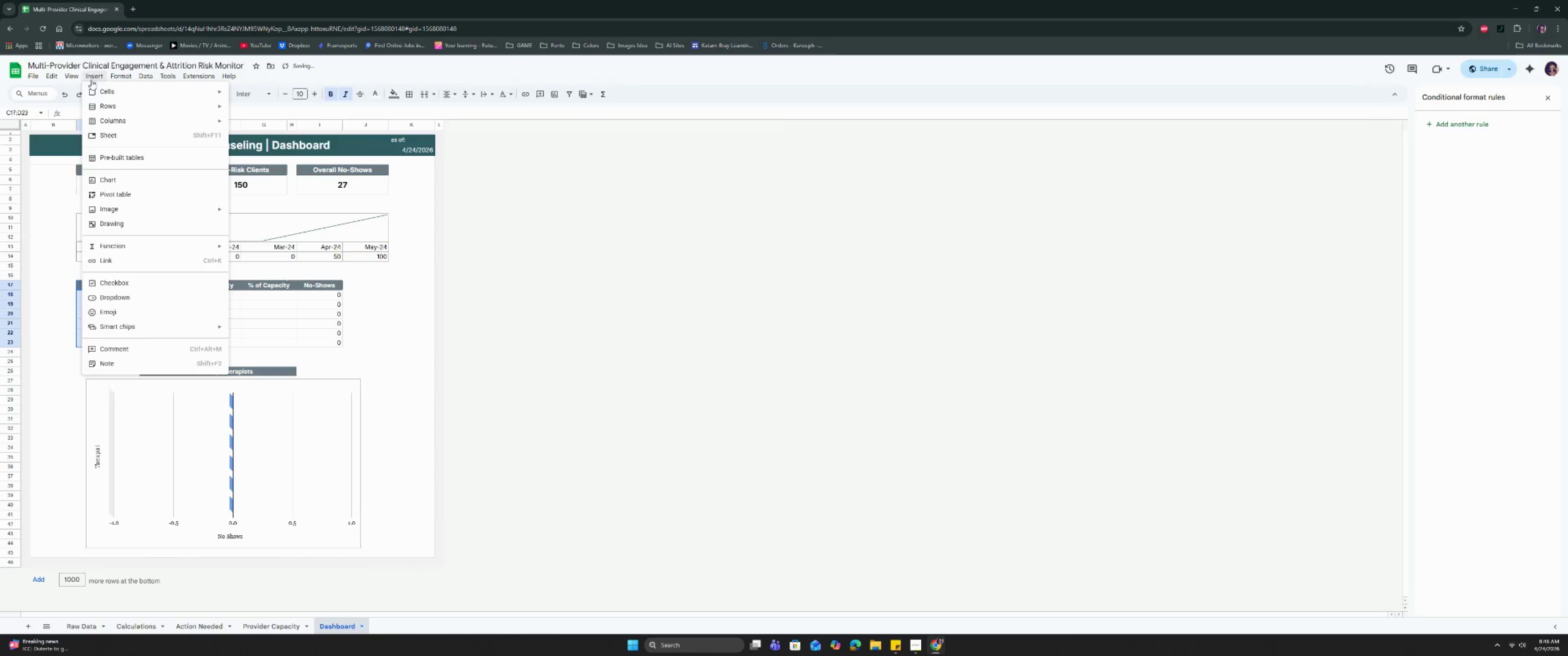 
left_click([120, 196])
 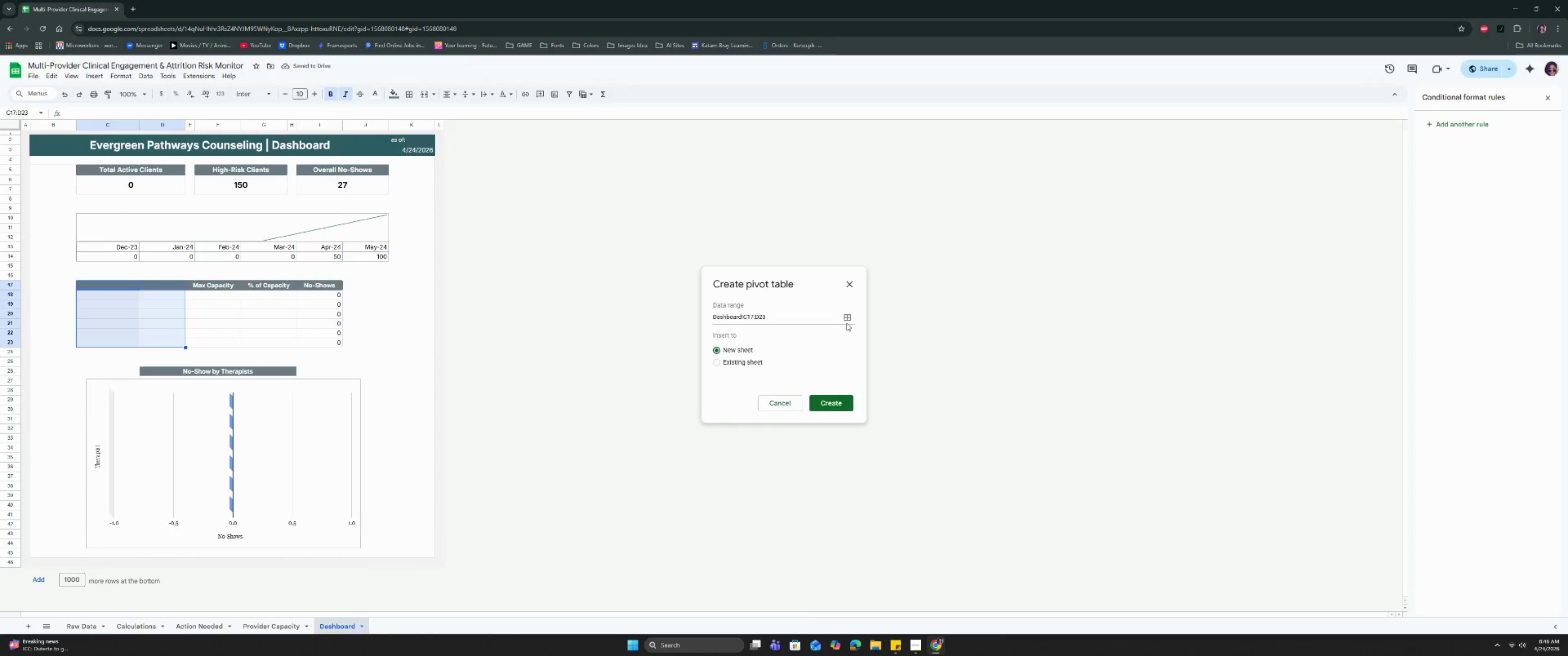 
double_click([853, 315])
 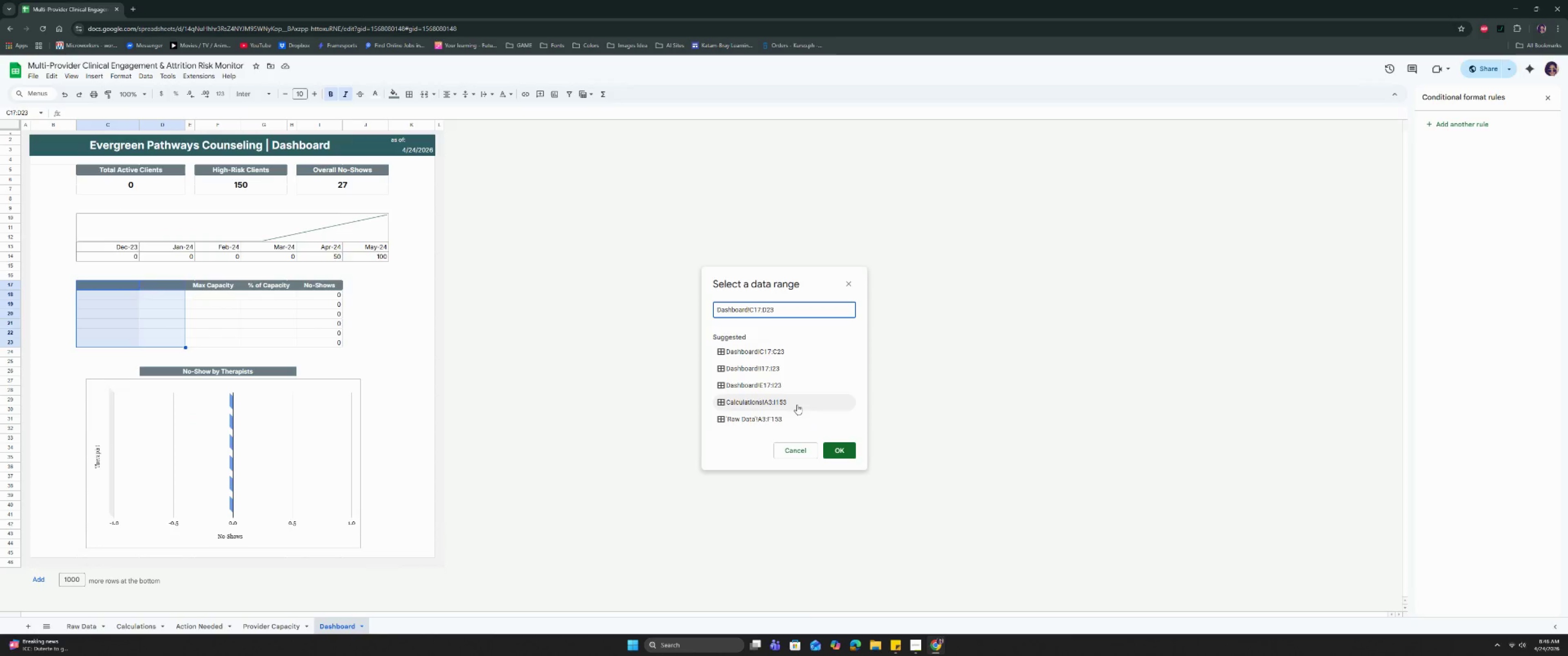 
left_click([797, 405])
 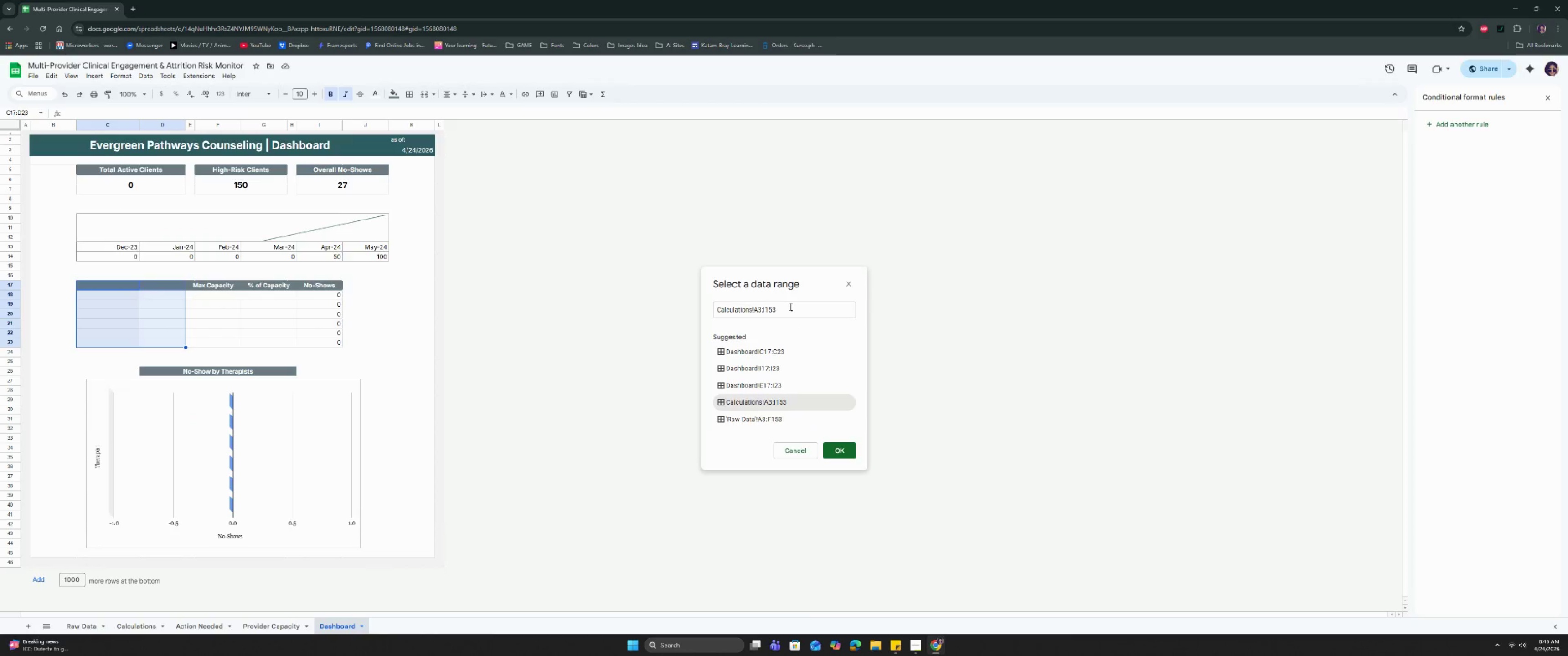 
left_click([790, 307])
 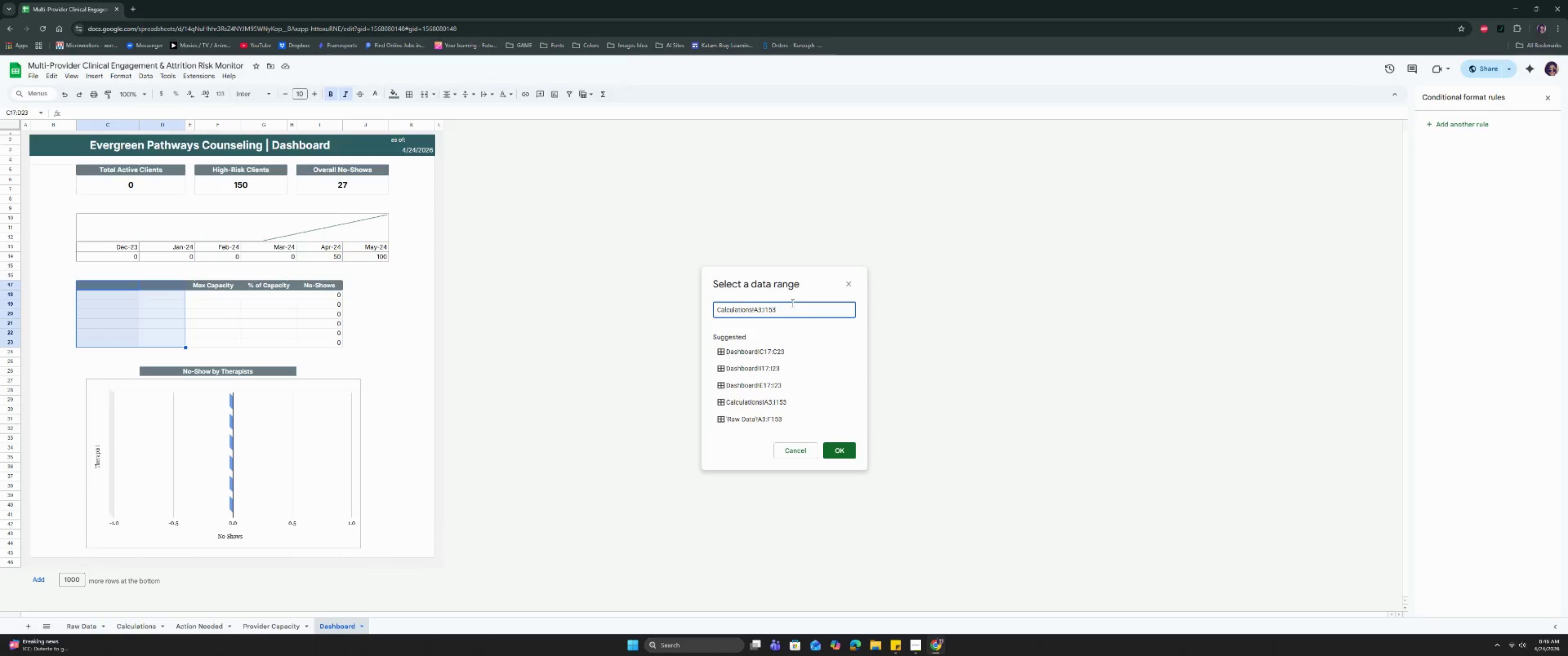 
key(Backspace)
key(Backspace)
type(000)
 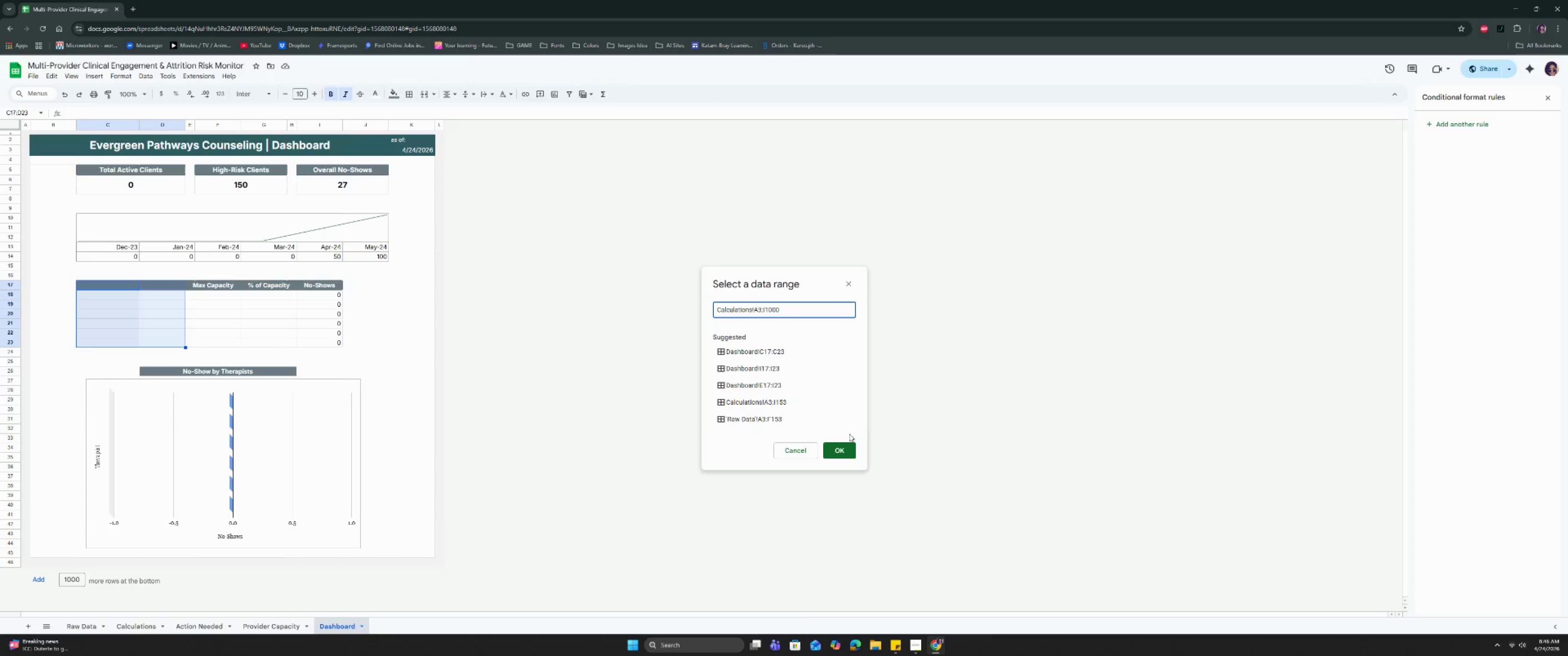 
left_click([847, 450])
 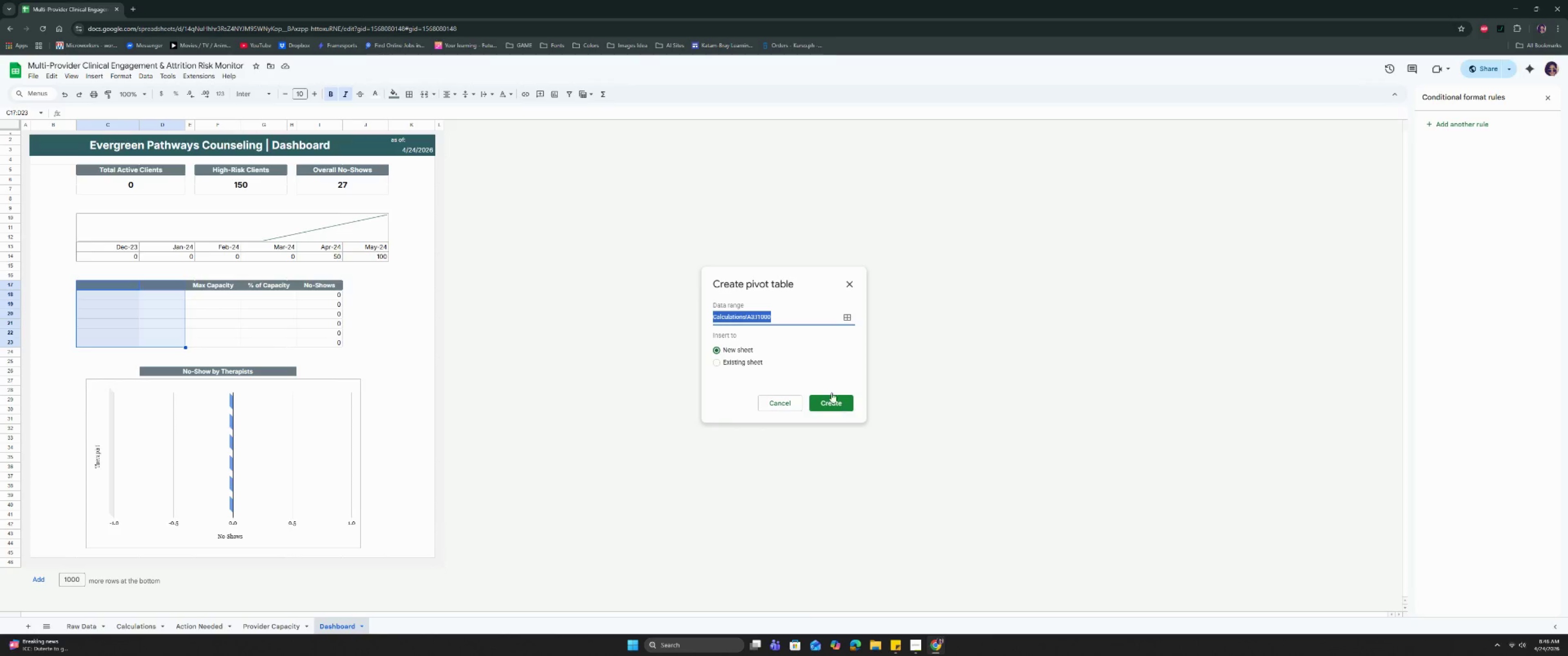 
left_click([846, 318])
 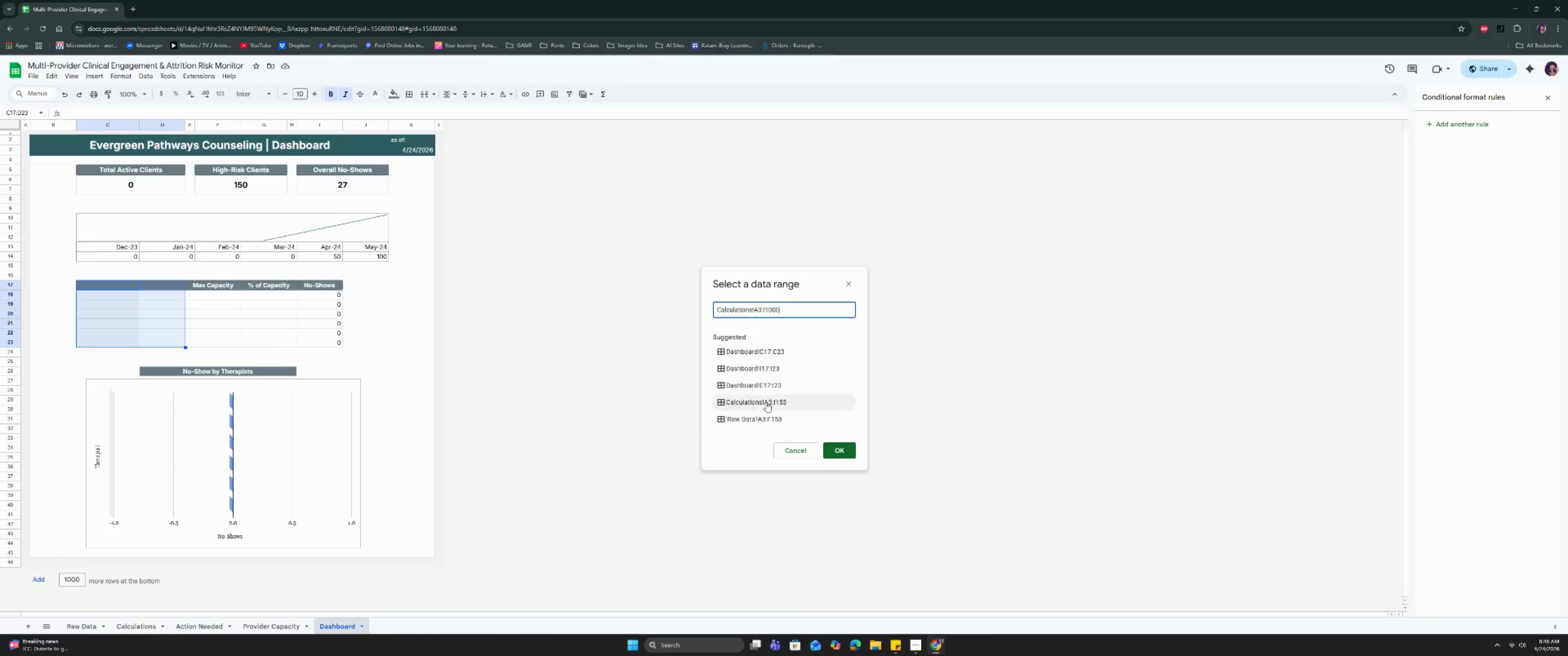 
left_click([763, 422])
 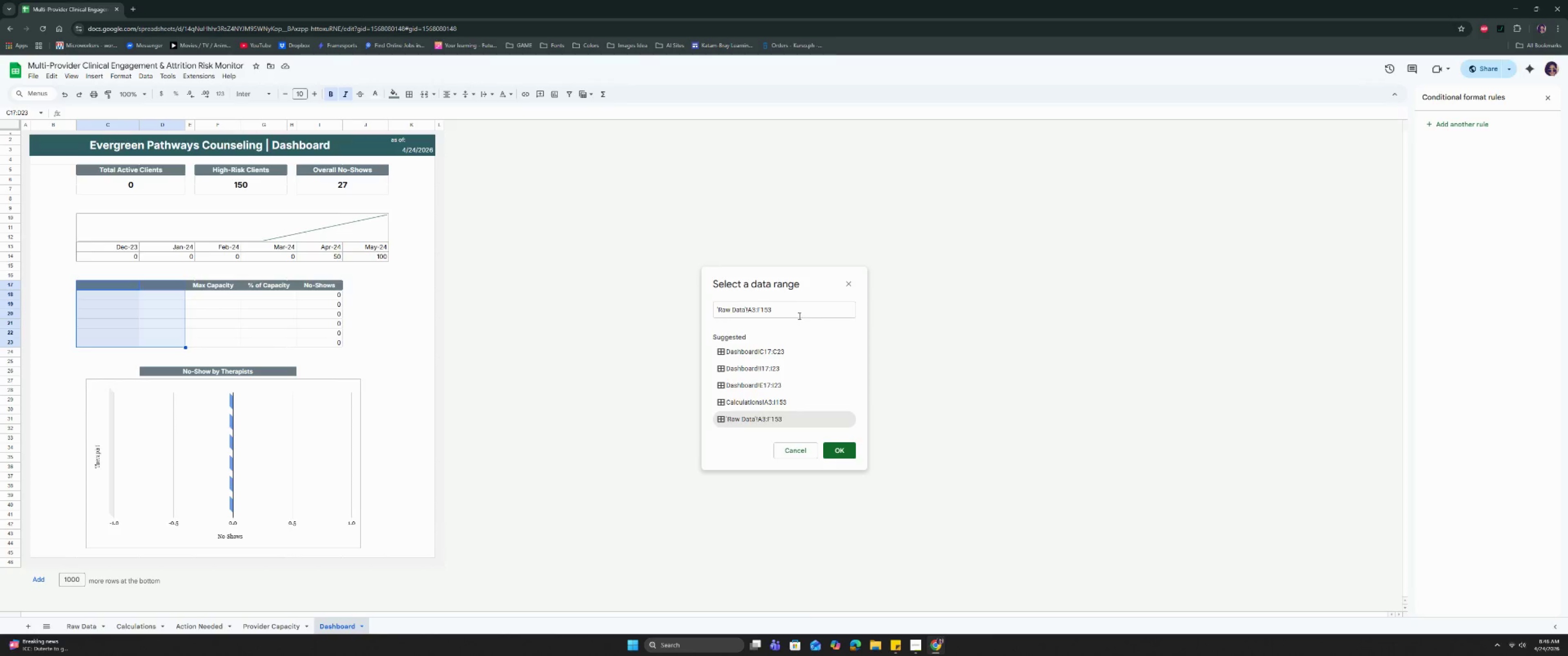 
left_click([799, 312])
 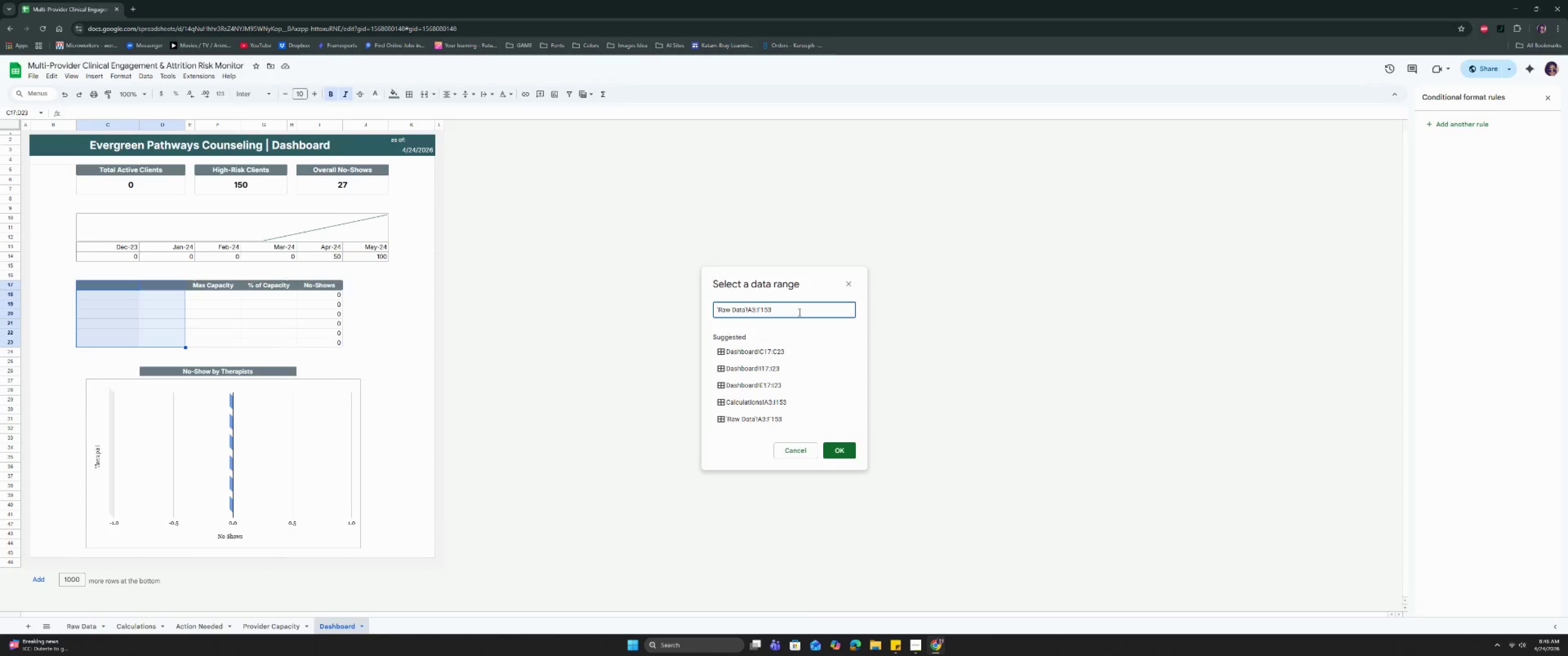 
key(Backspace)
key(Backspace)
type(000)
 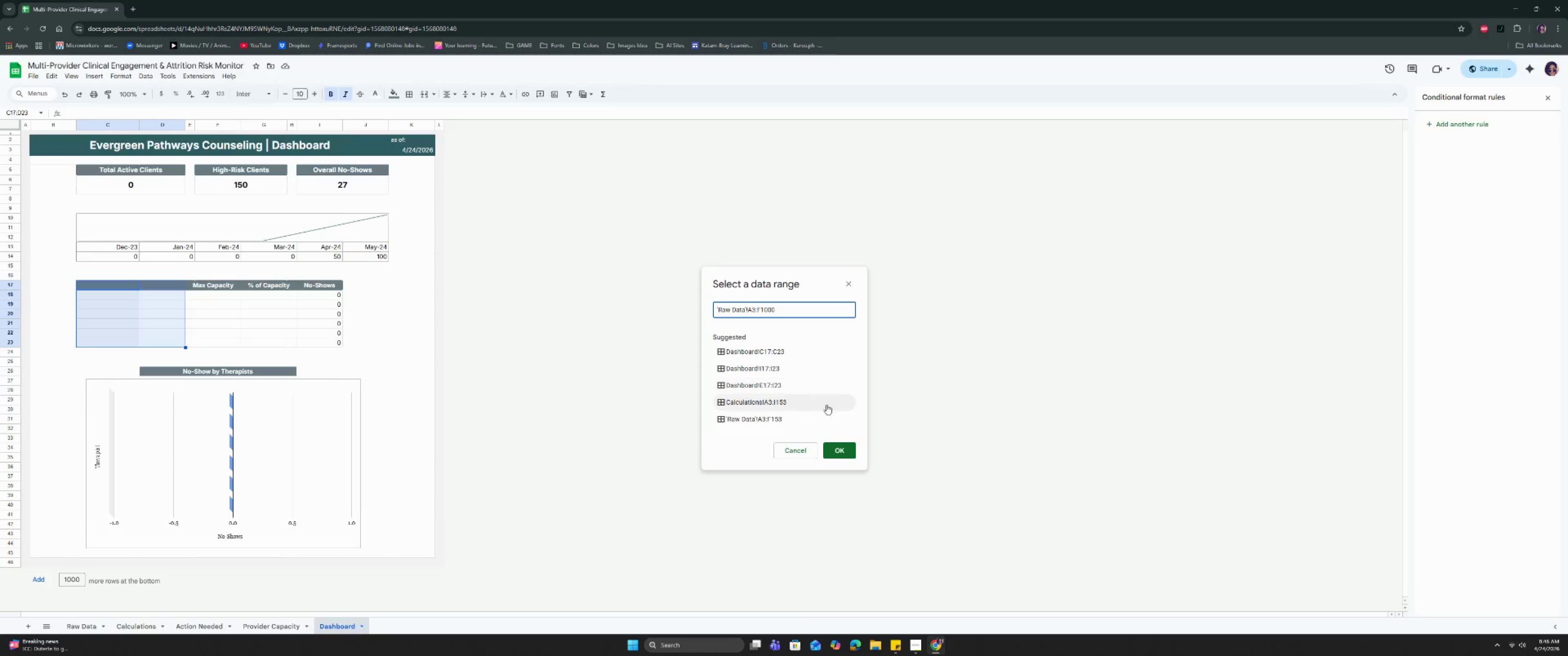 
left_click([836, 441])
 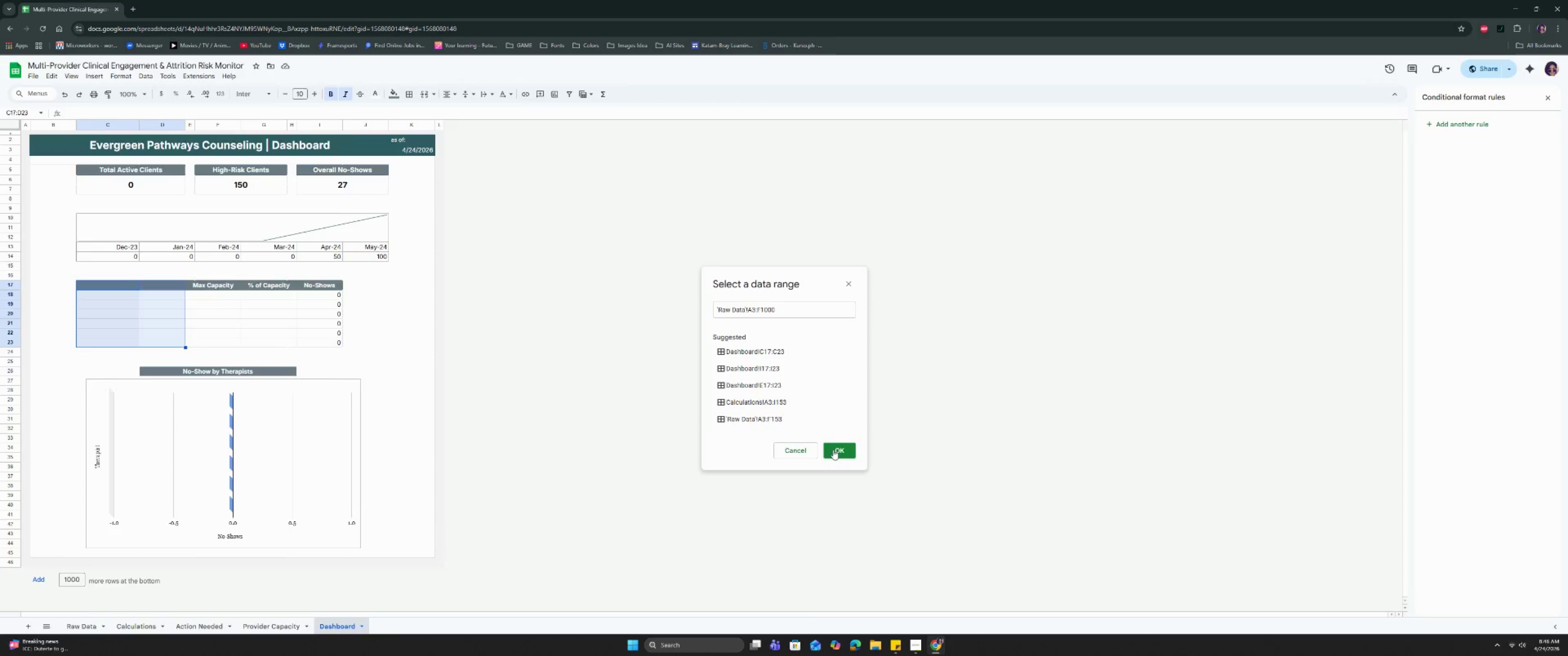 
left_click([833, 450])
 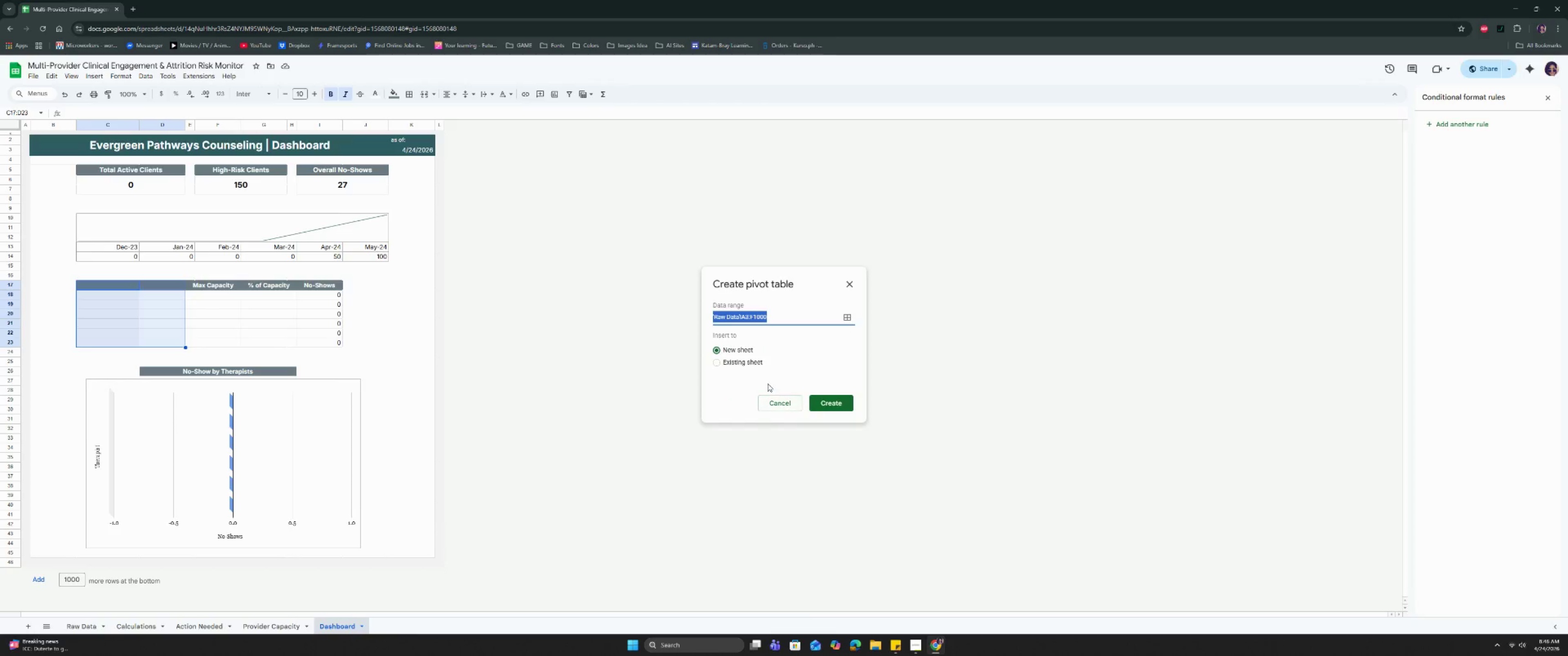 
left_click([743, 364])
 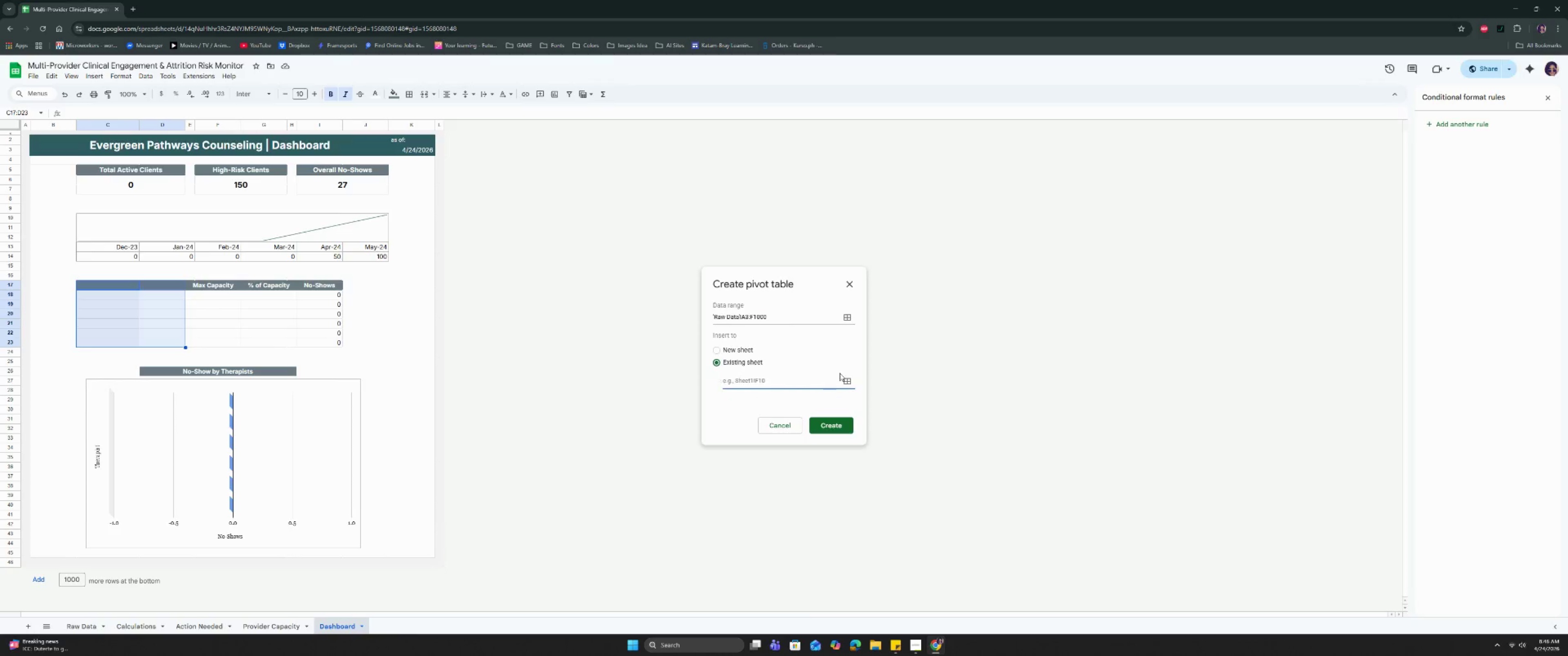 
left_click([849, 379])
 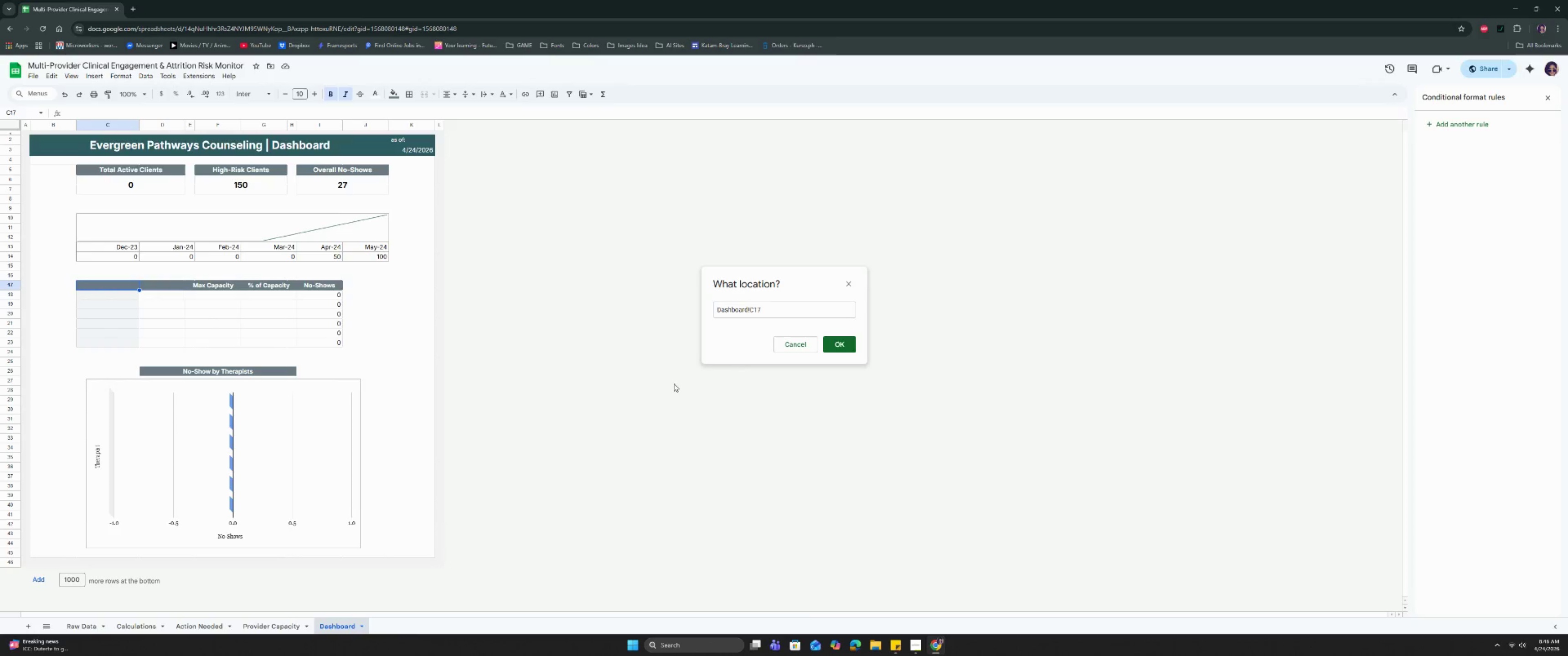 
left_click([841, 344])
 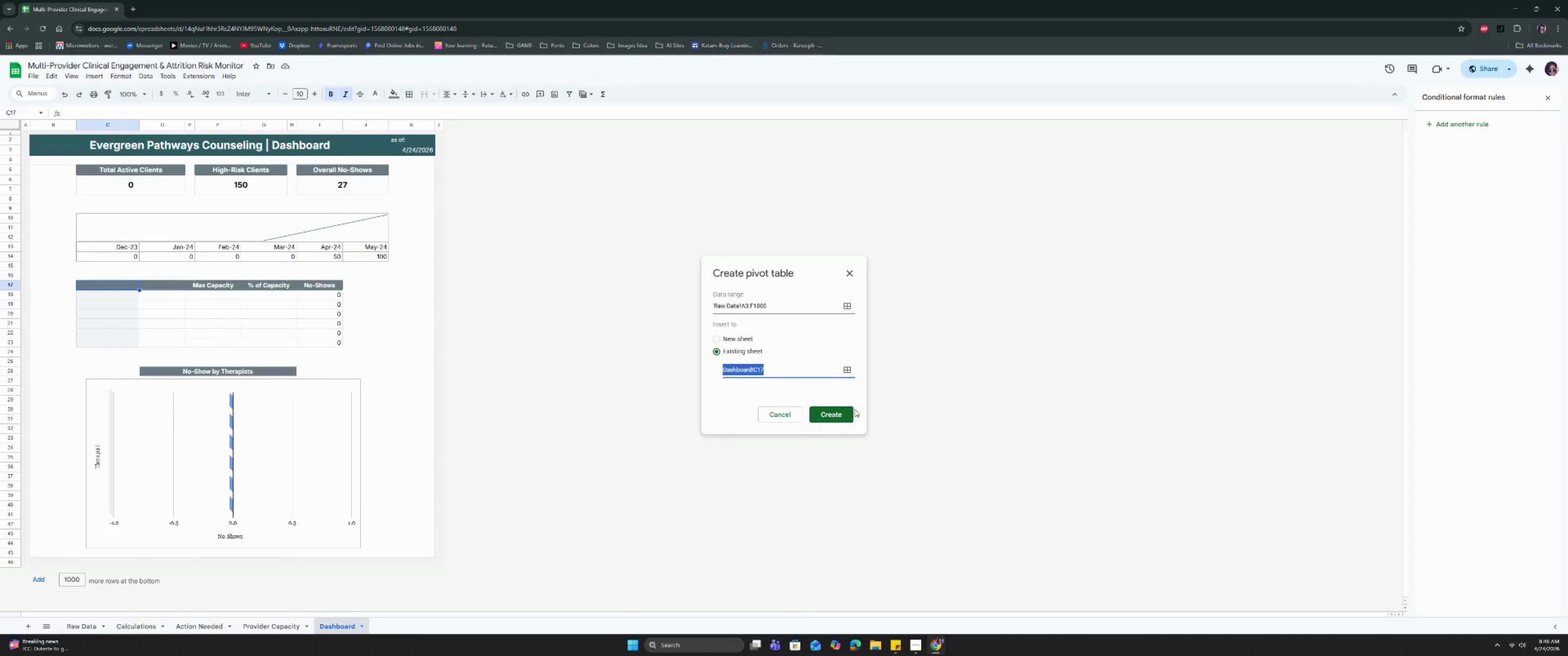 
left_click([844, 413])
 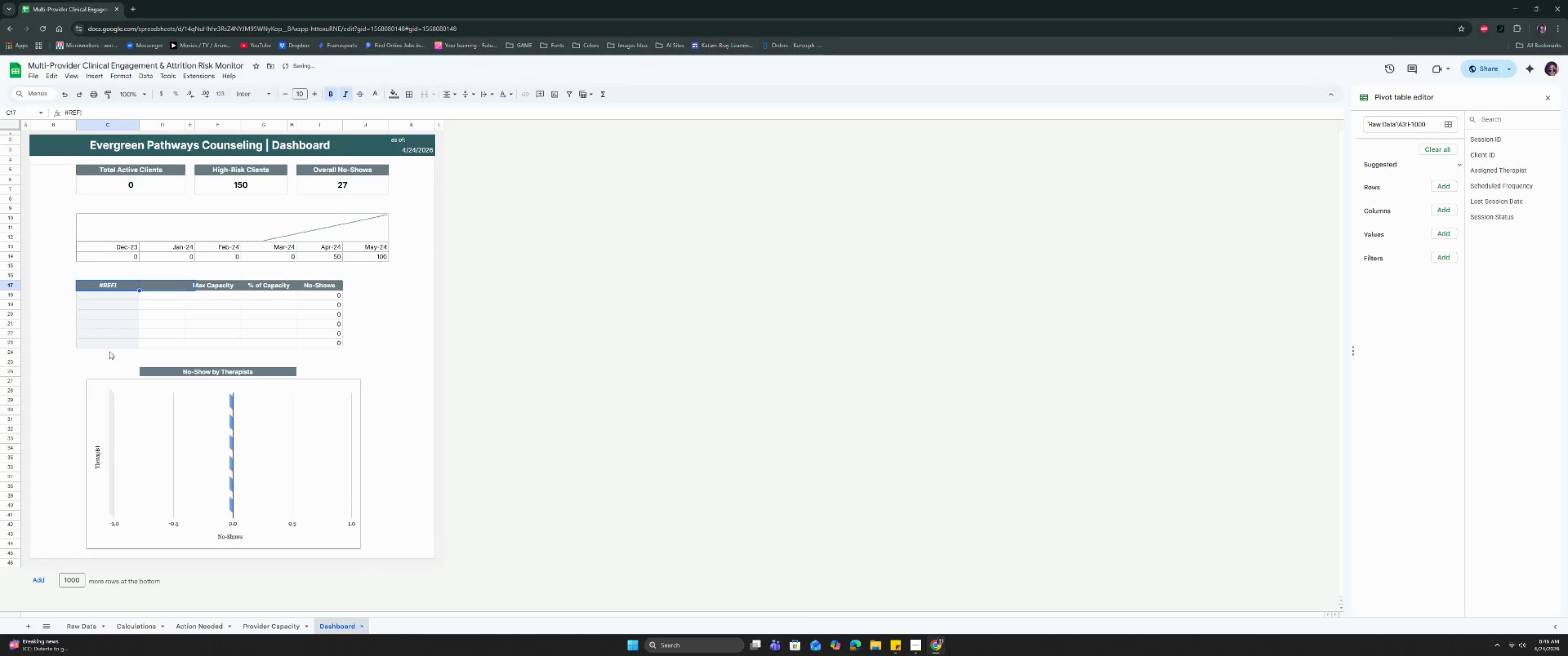 
left_click([120, 282])
 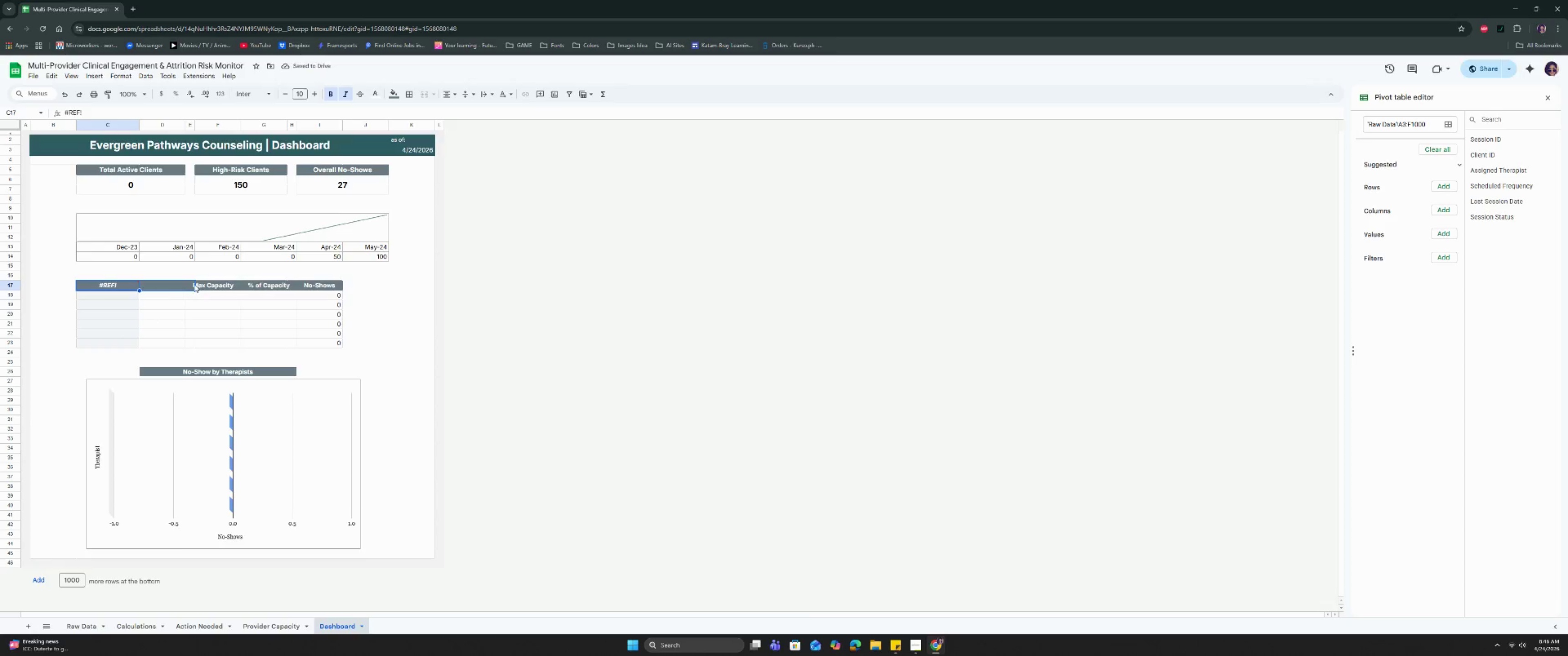 
left_click([182, 288])
 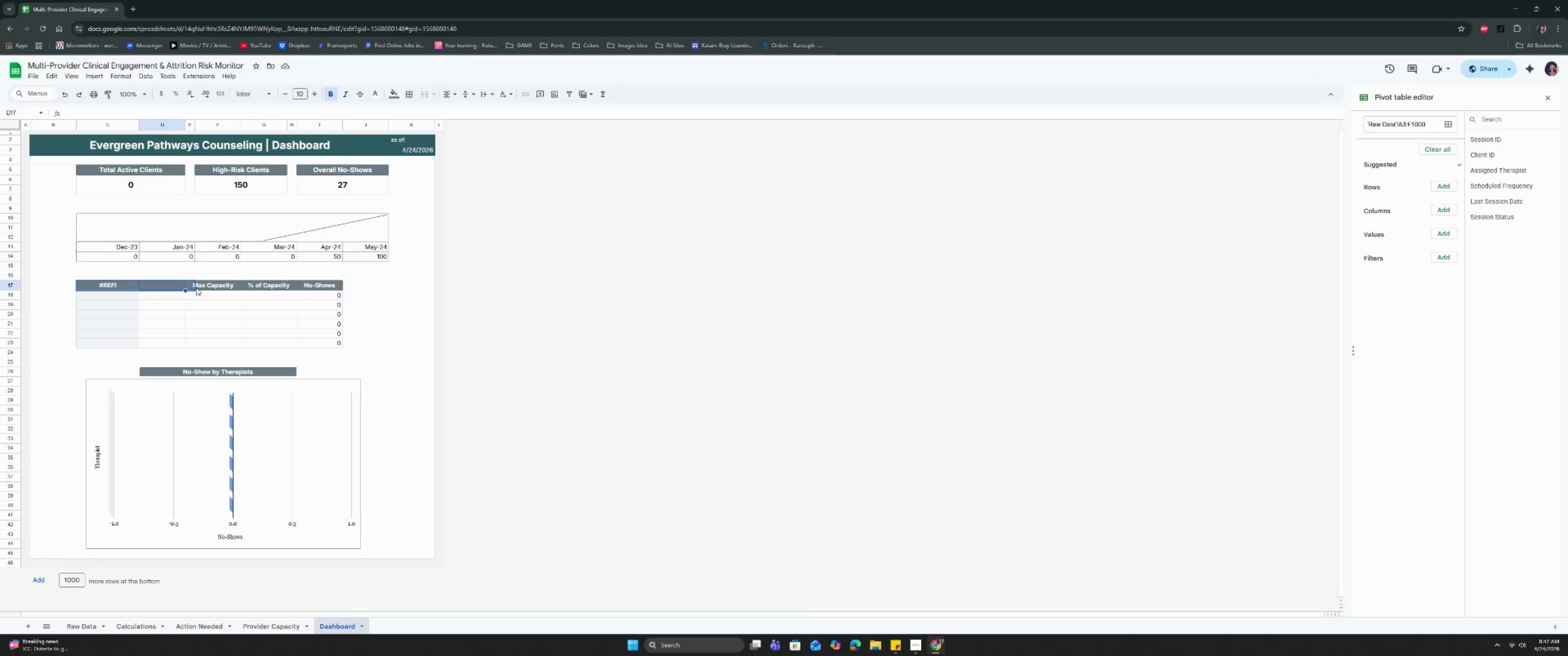 
left_click_drag(start_coordinate=[202, 286], to_coordinate=[191, 286])
 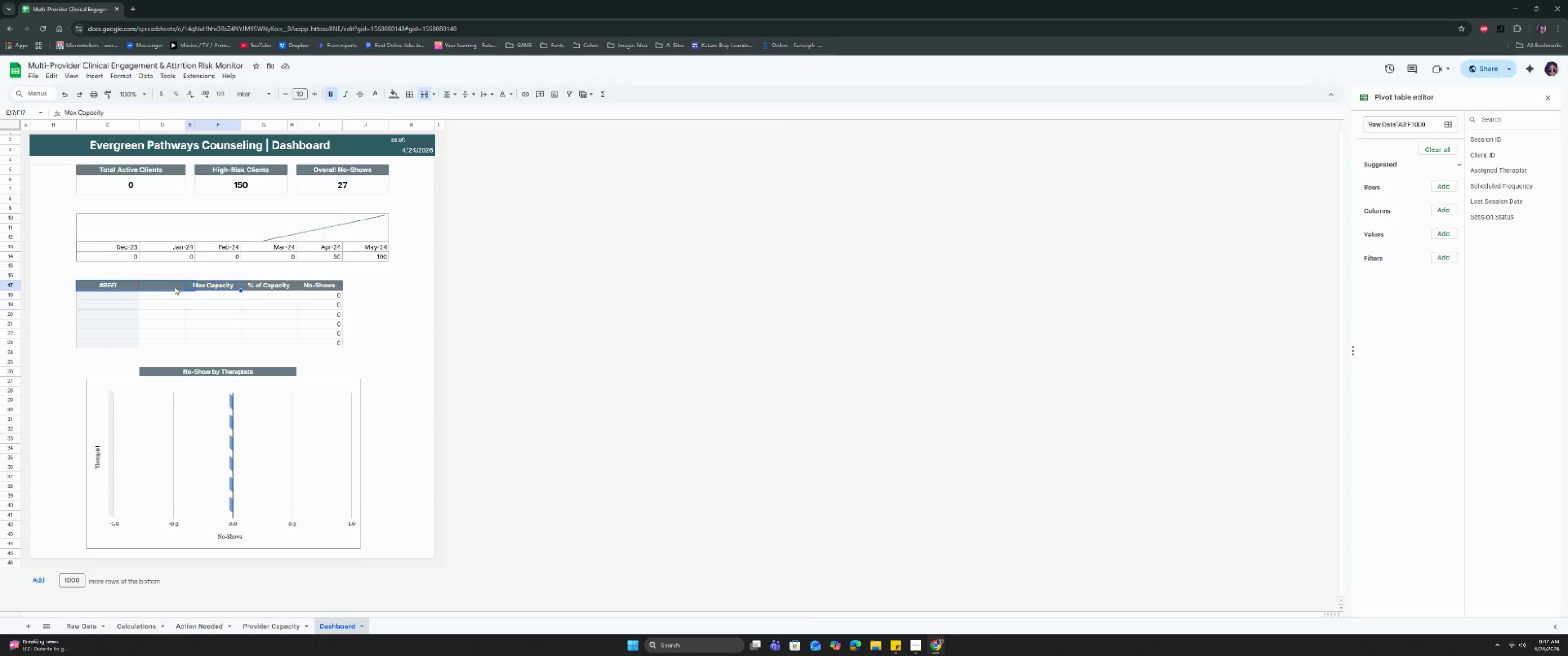 
left_click([175, 287])
 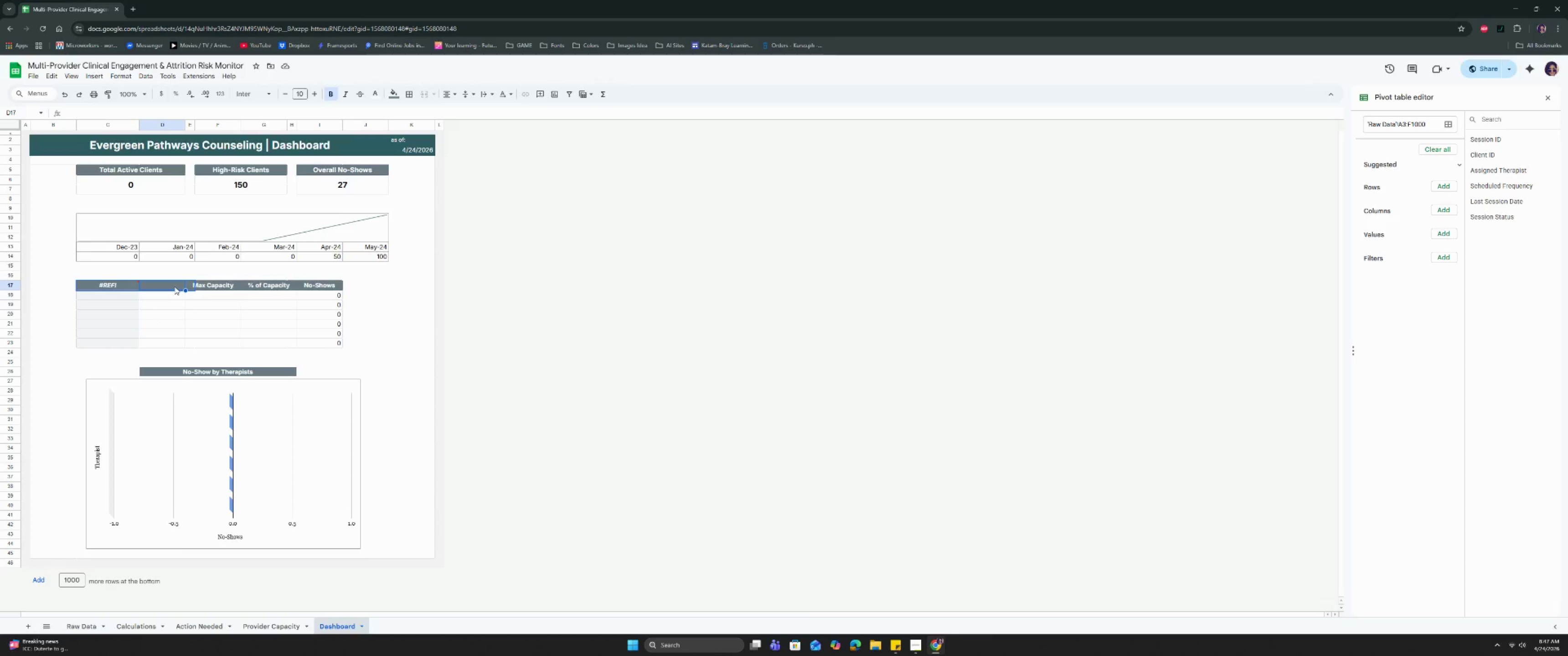 
double_click([175, 287])
 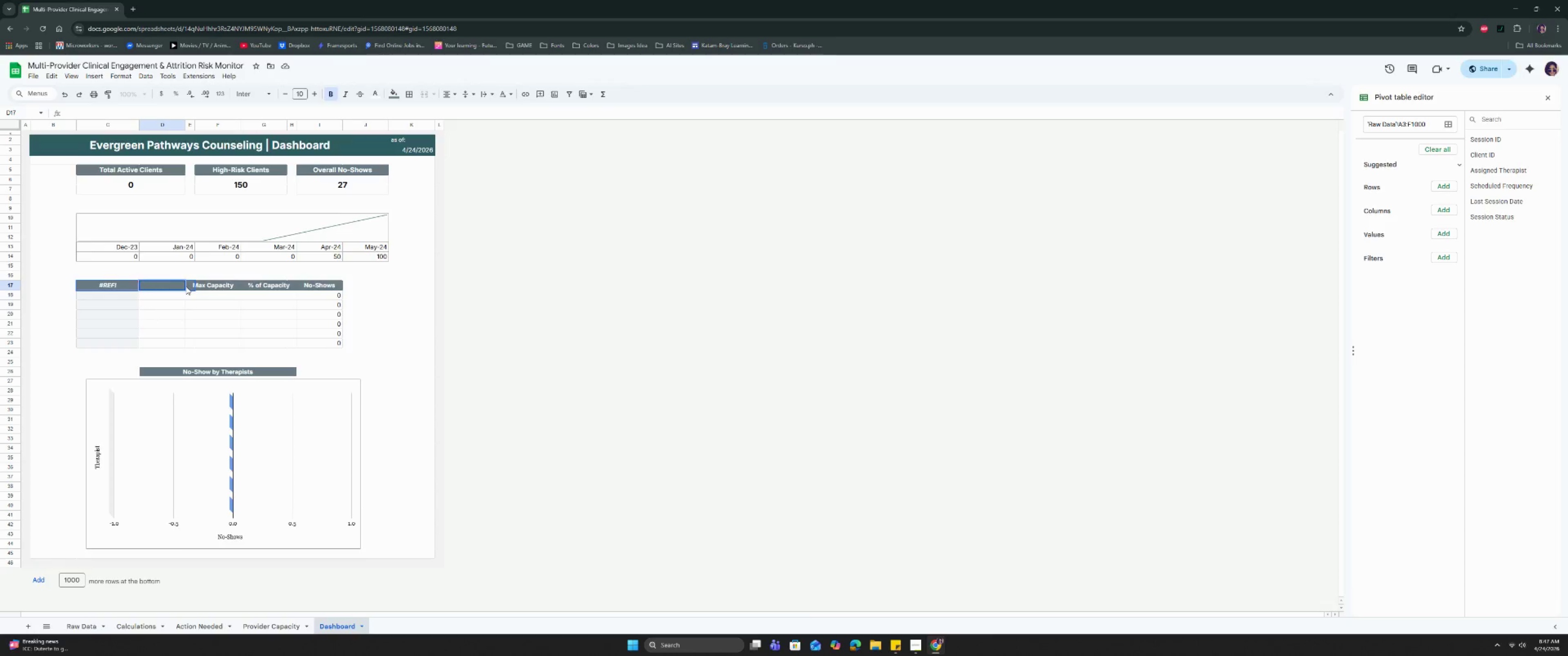 
left_click([186, 287])
 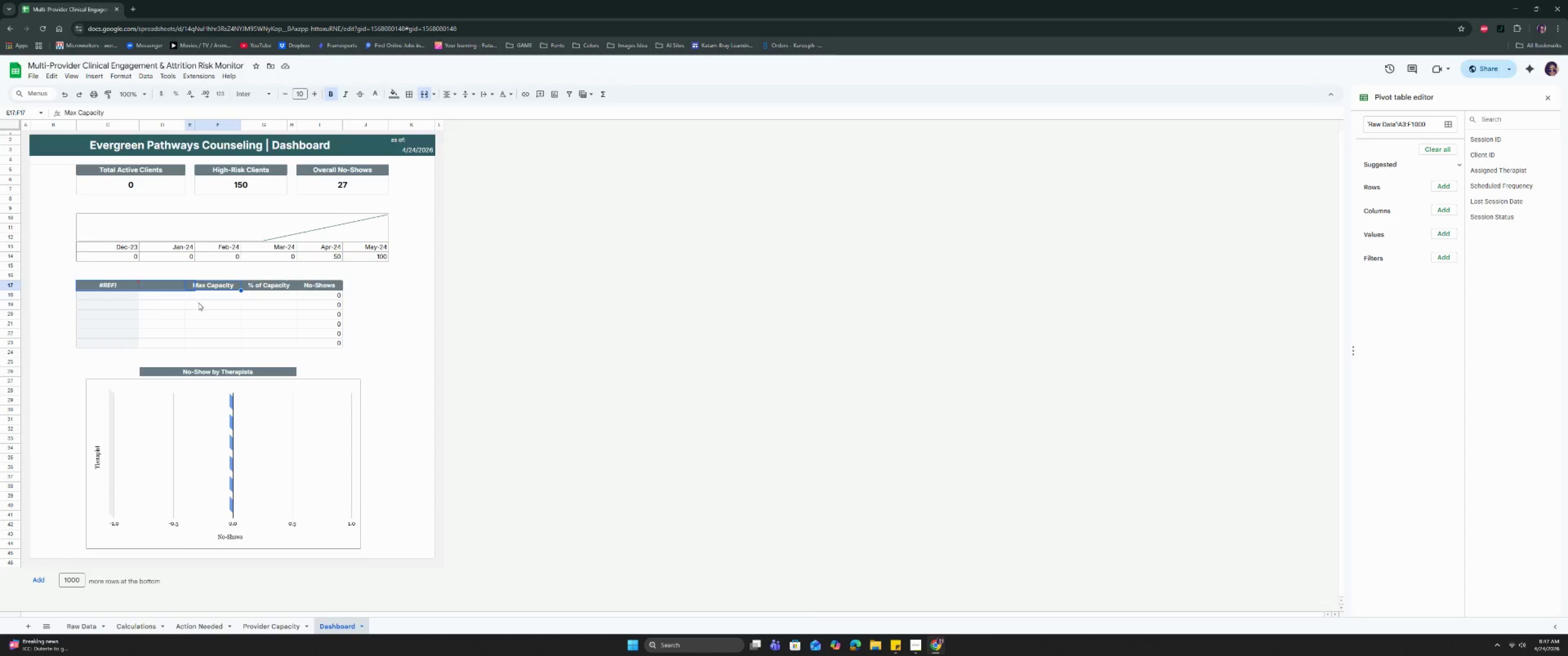 
double_click([198, 302])
 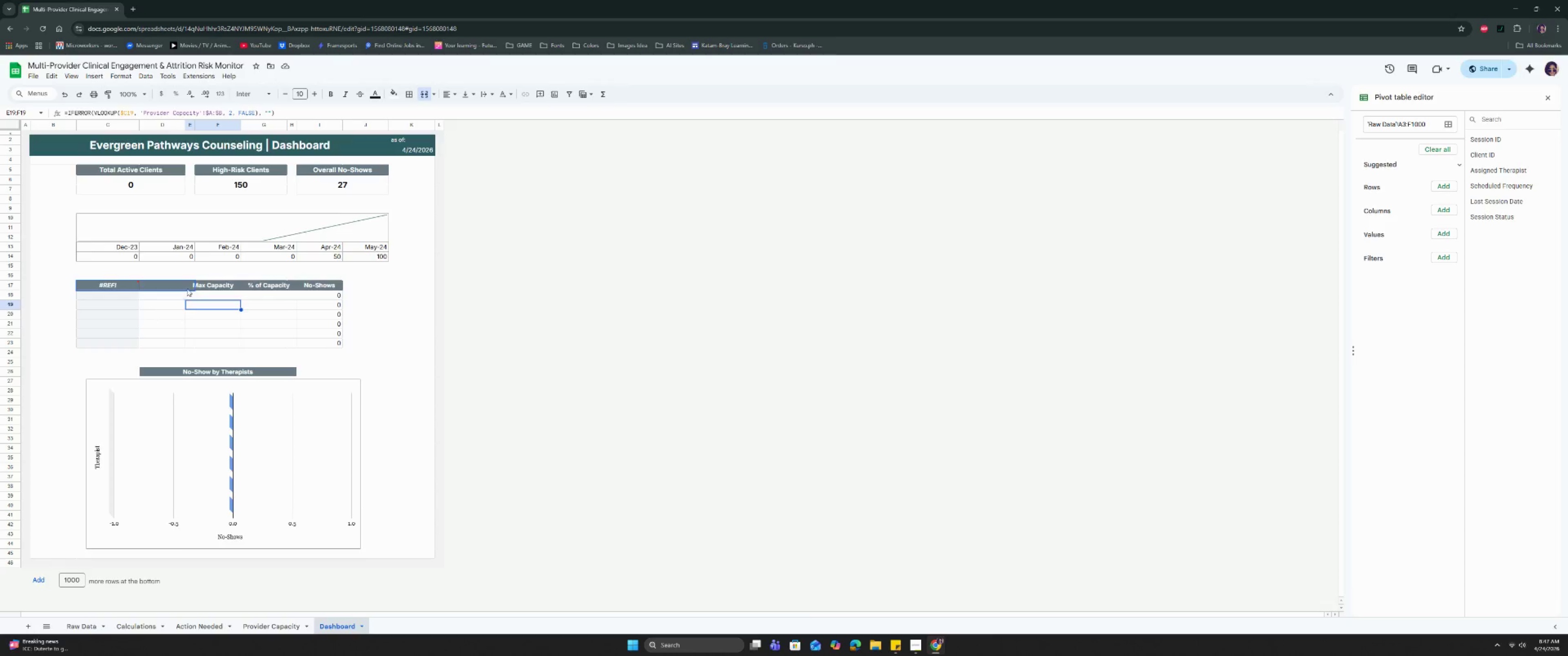 
triple_click([187, 284])
 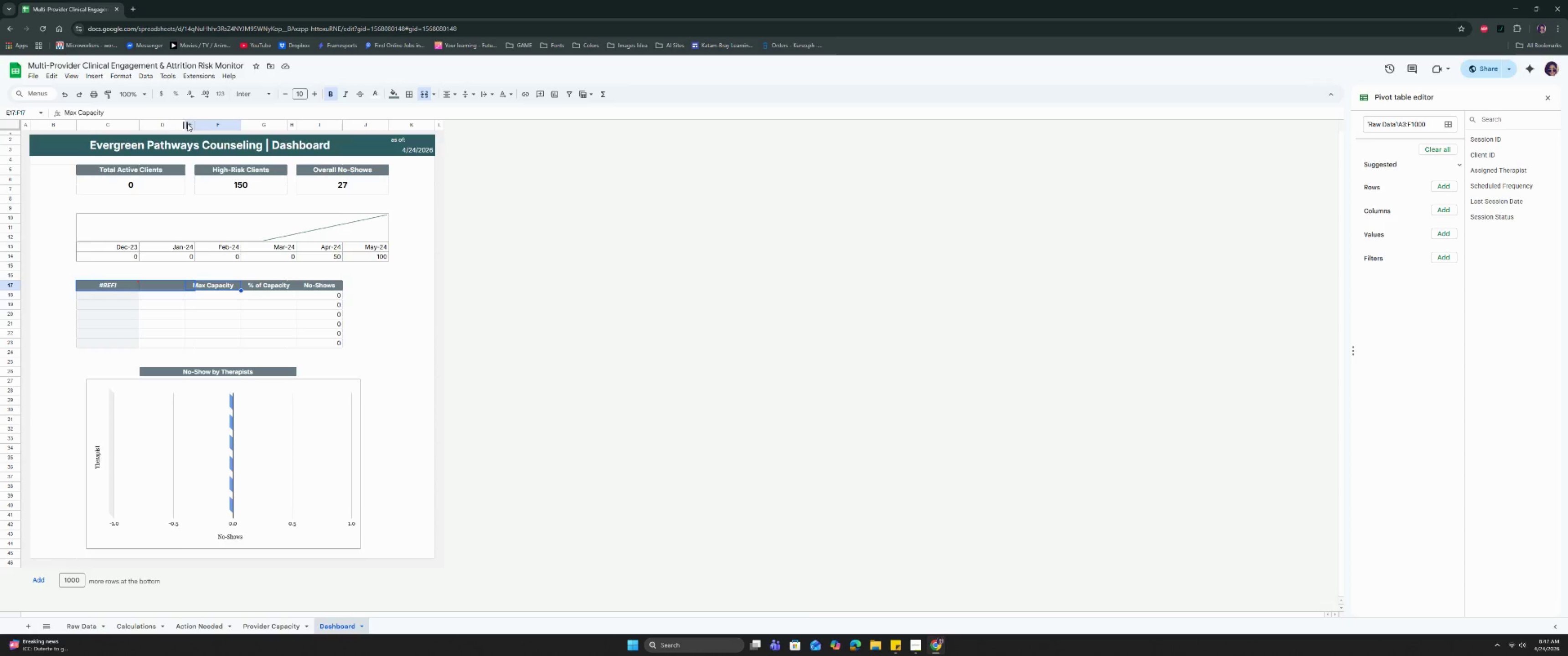 
left_click_drag(start_coordinate=[191, 293], to_coordinate=[191, 307])
 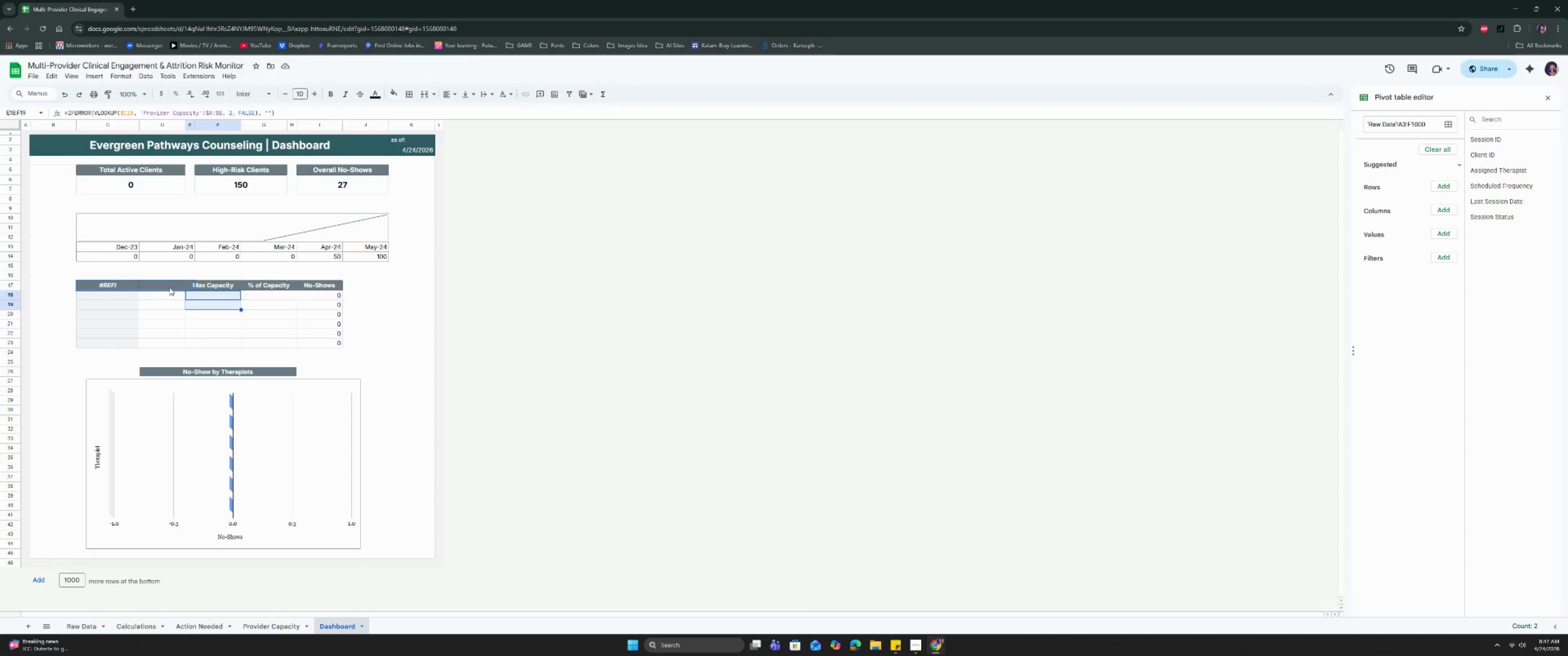 
left_click([170, 287])
 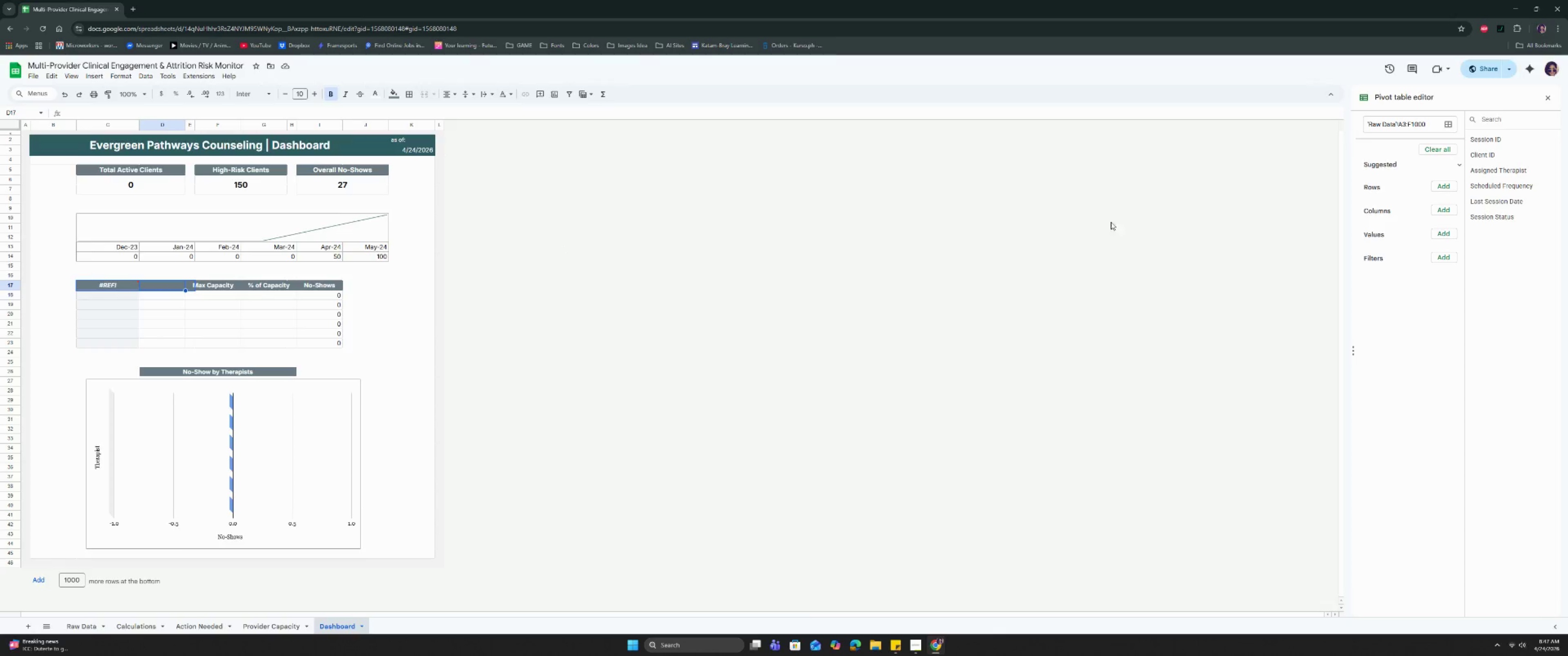 
left_click_drag(start_coordinate=[1514, 169], to_coordinate=[1395, 212])
 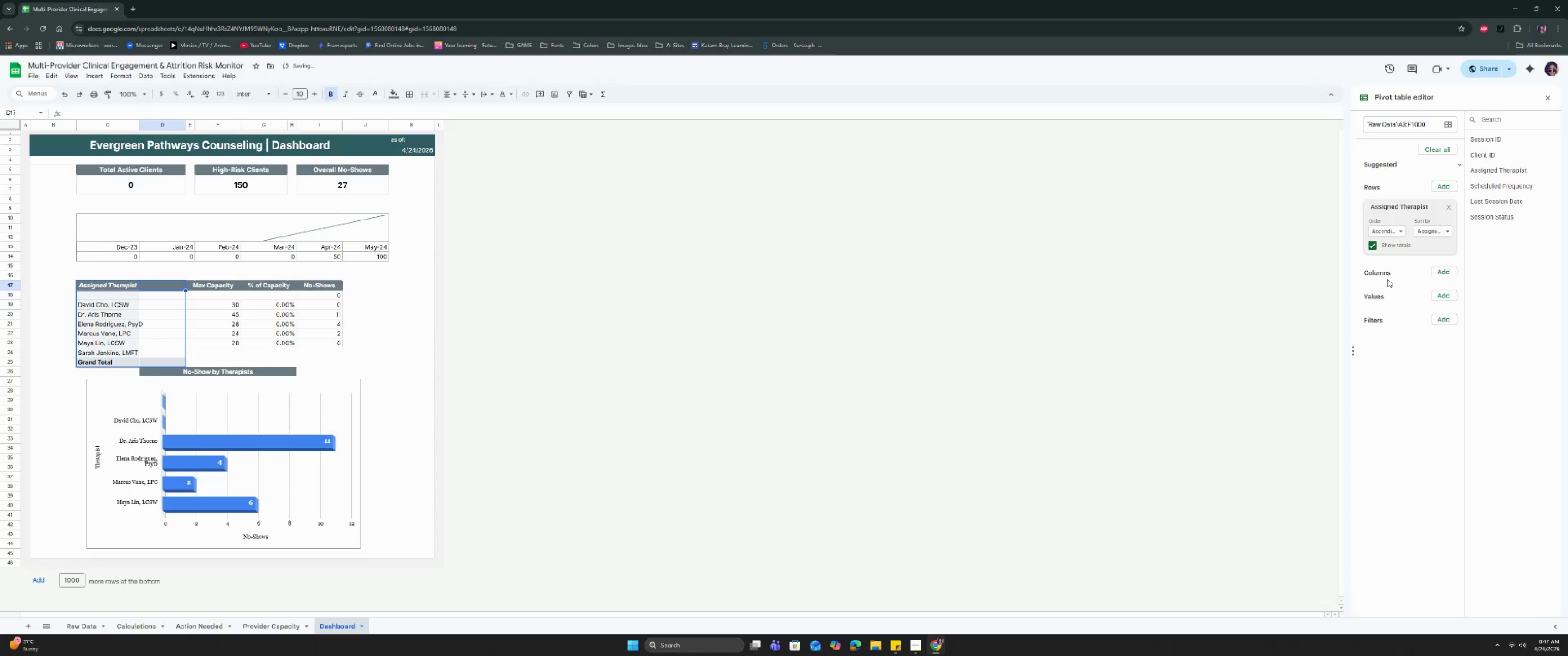 
left_click([1372, 248])
 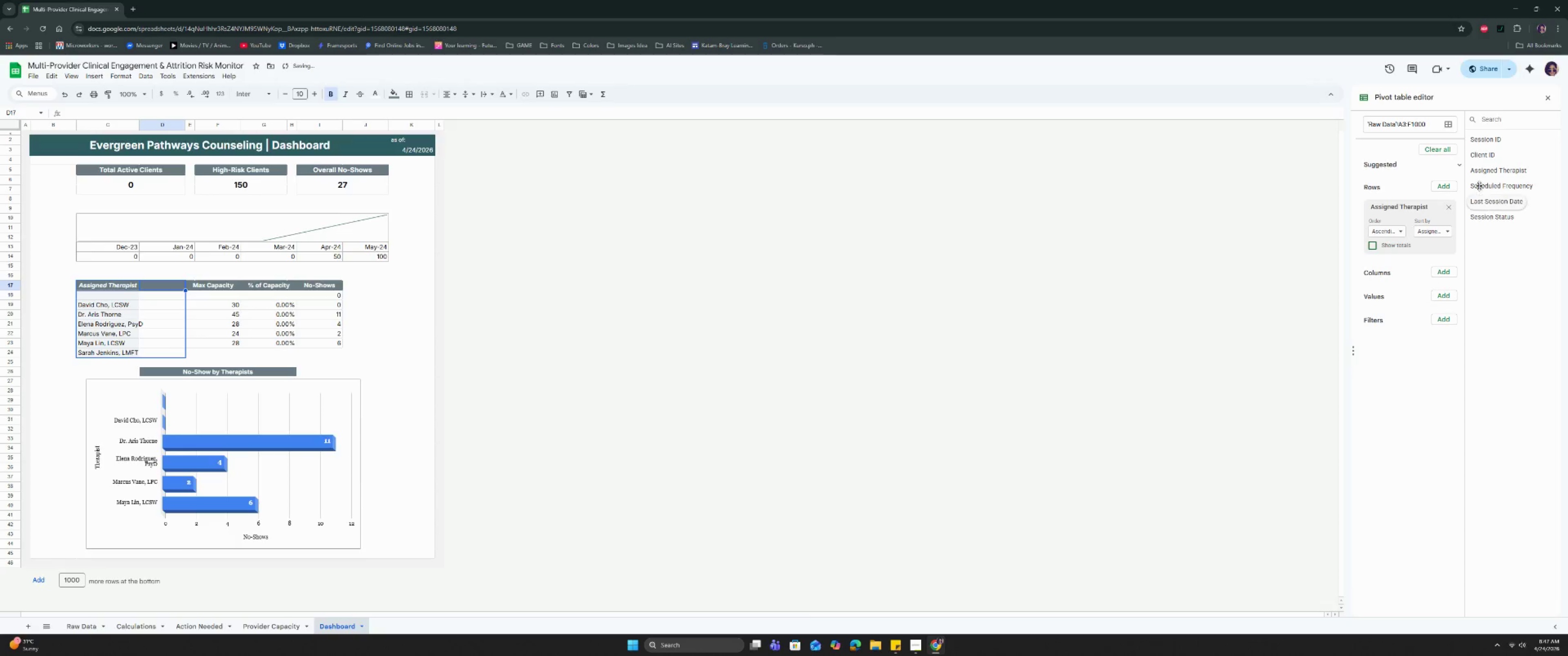 
left_click_drag(start_coordinate=[1483, 170], to_coordinate=[1394, 335])
 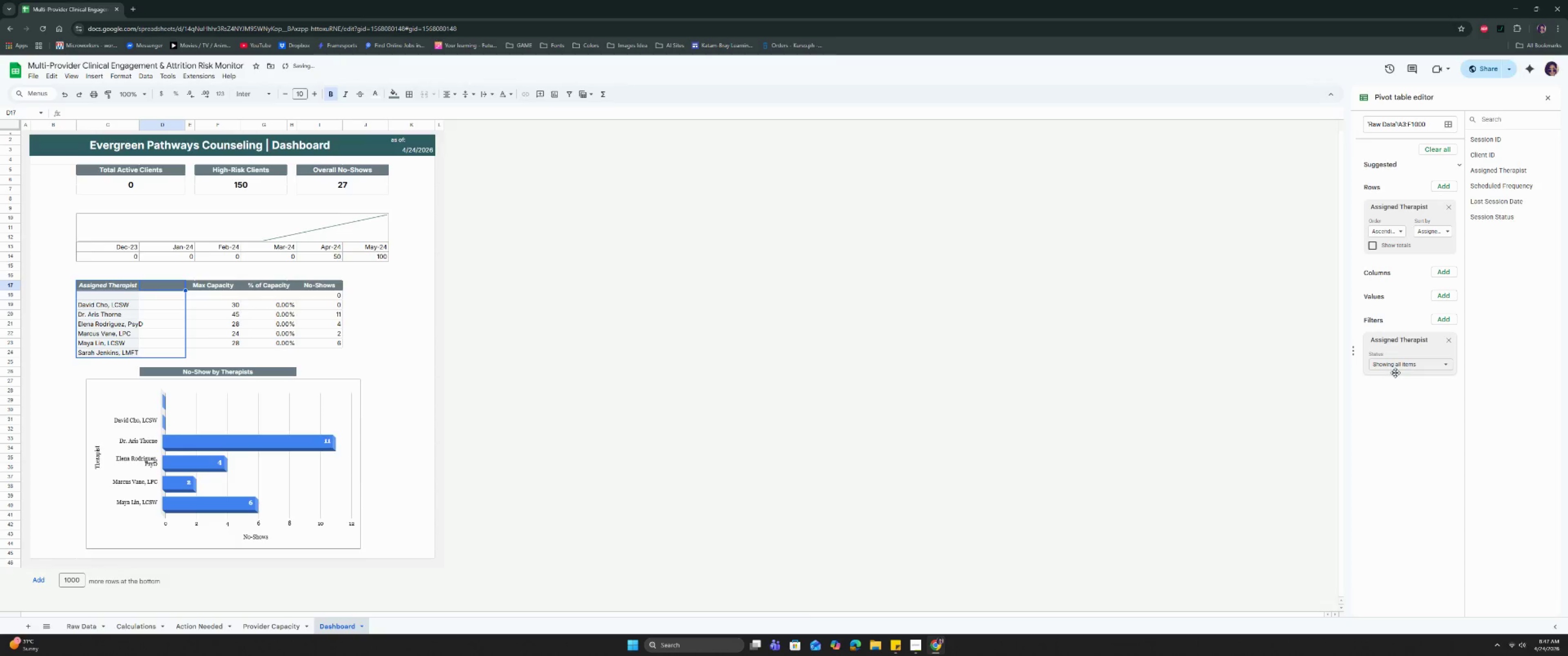 
left_click([1395, 368])
 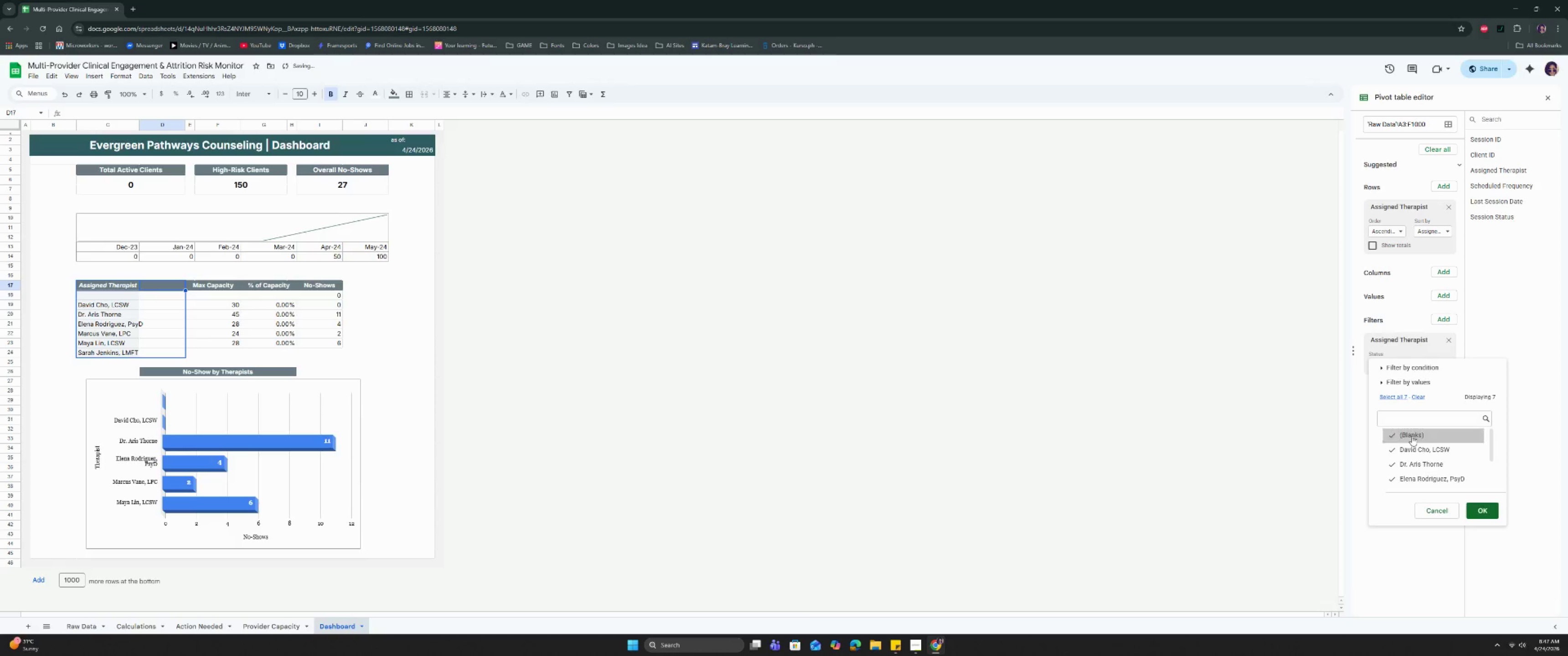 
left_click([1412, 440])
 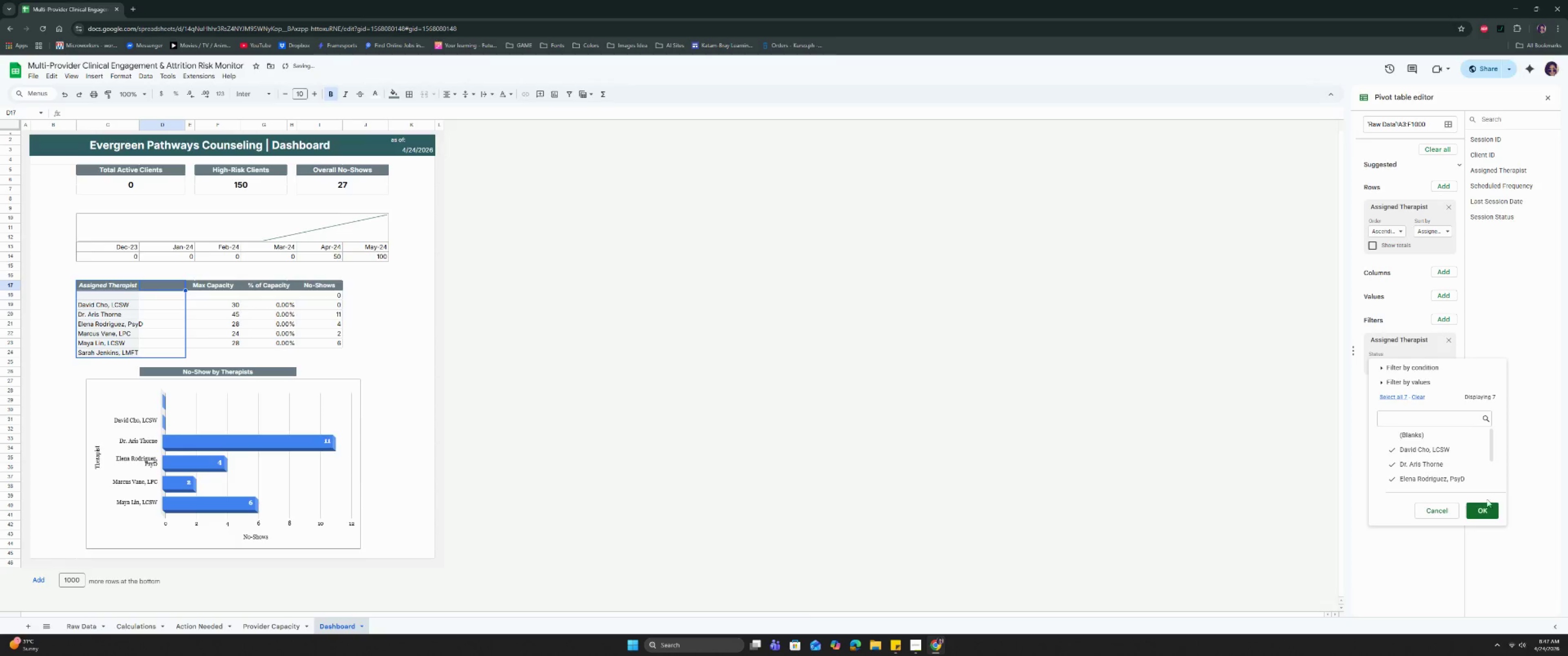 
left_click([1486, 509])
 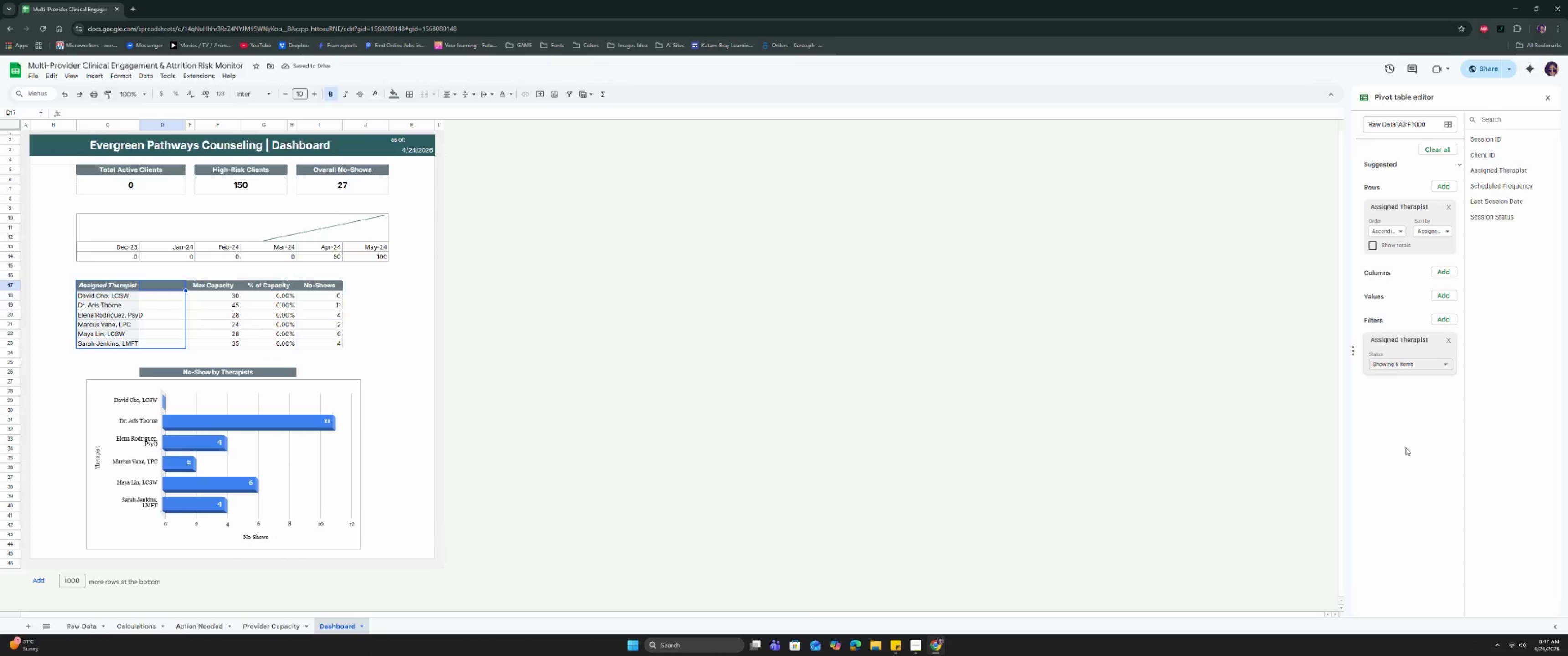 
wait(5.98)
 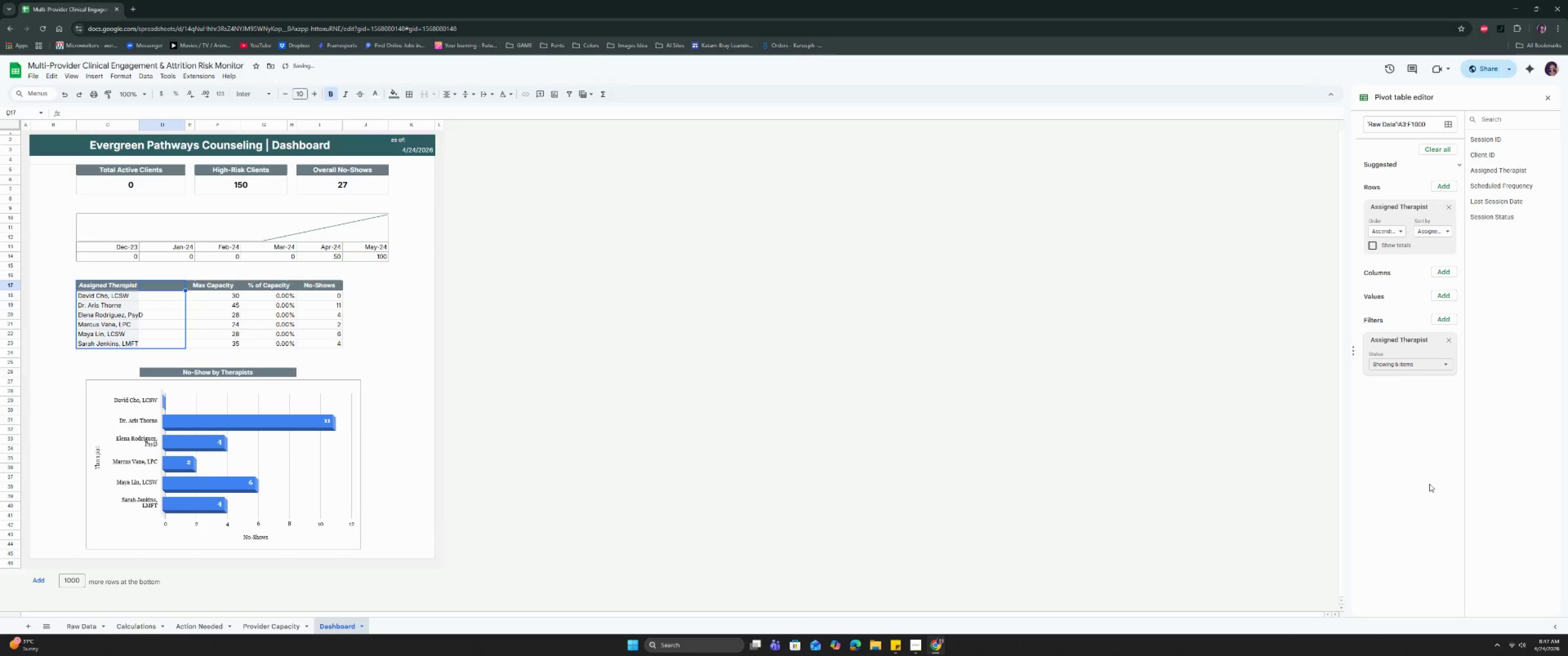 
left_click_drag(start_coordinate=[1491, 158], to_coordinate=[1393, 325])
 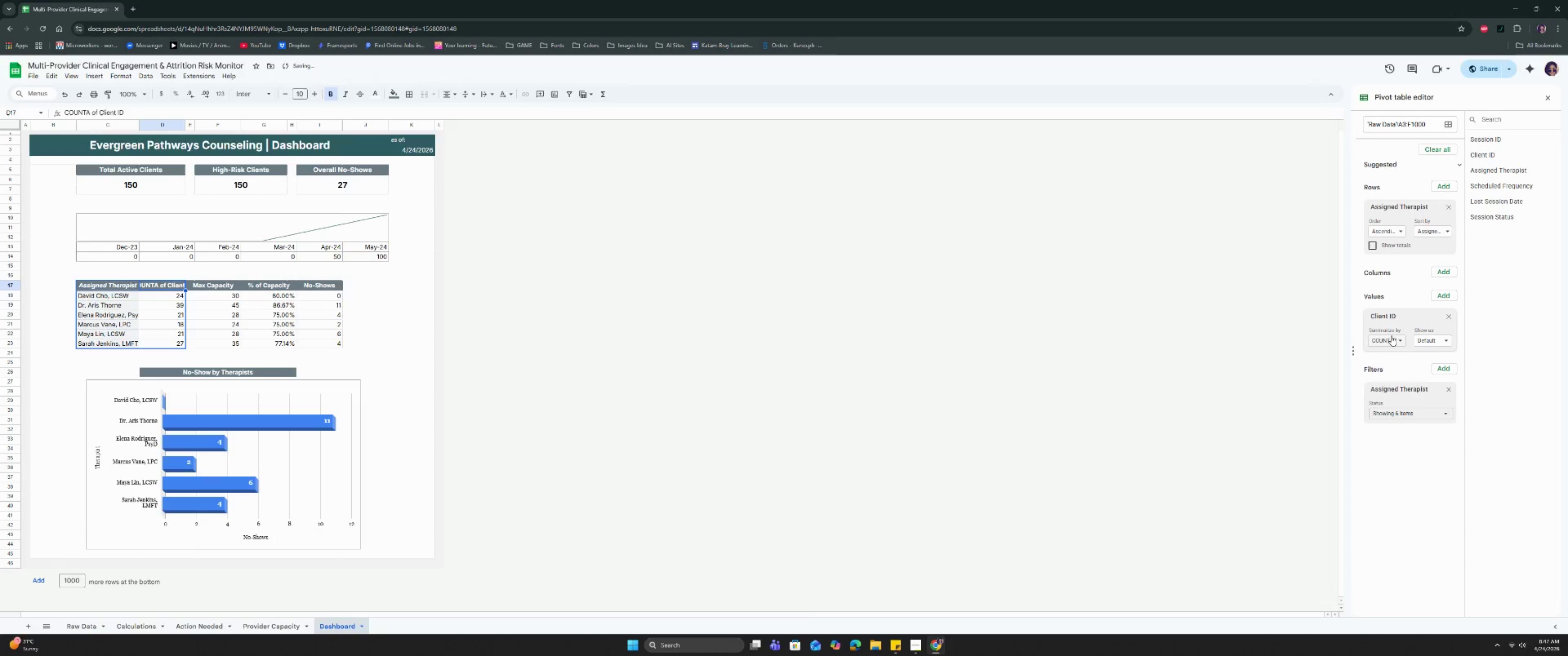 
left_click([1392, 340])
 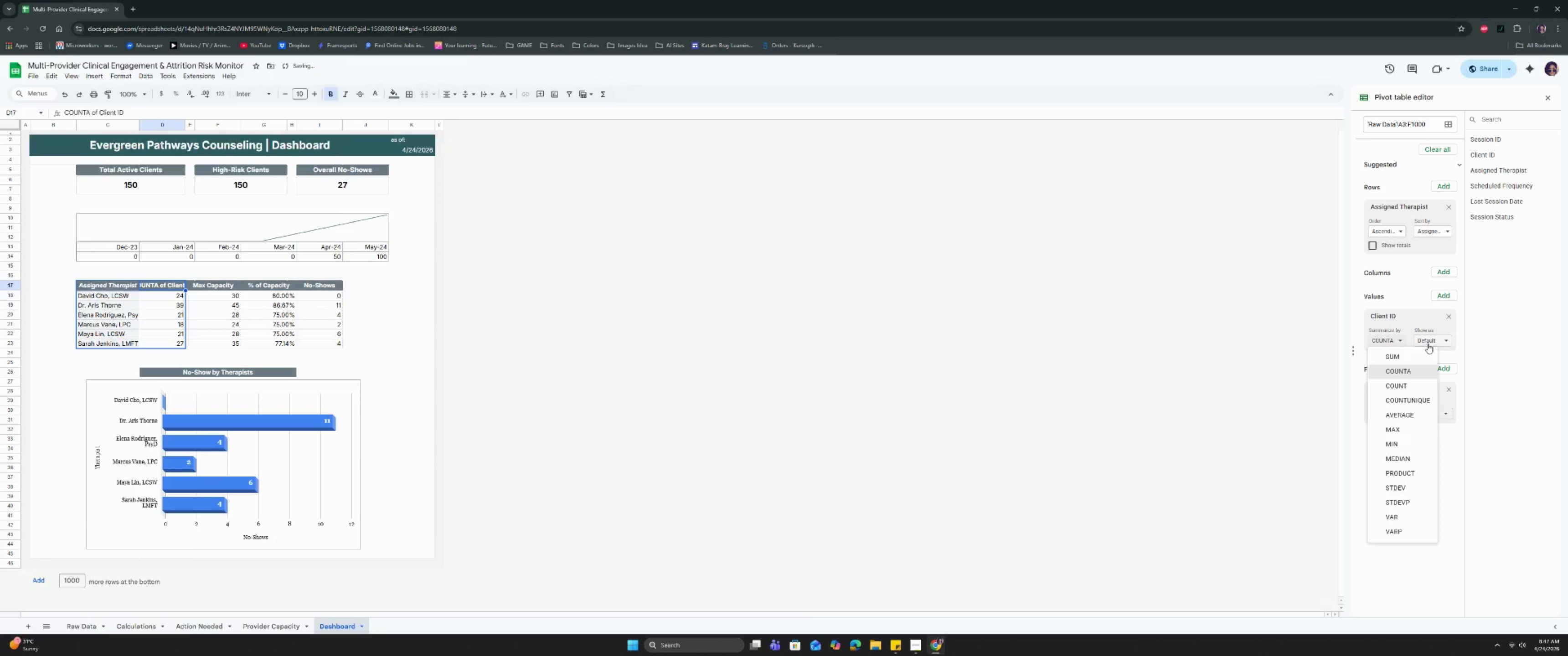 
left_click([1492, 344])
 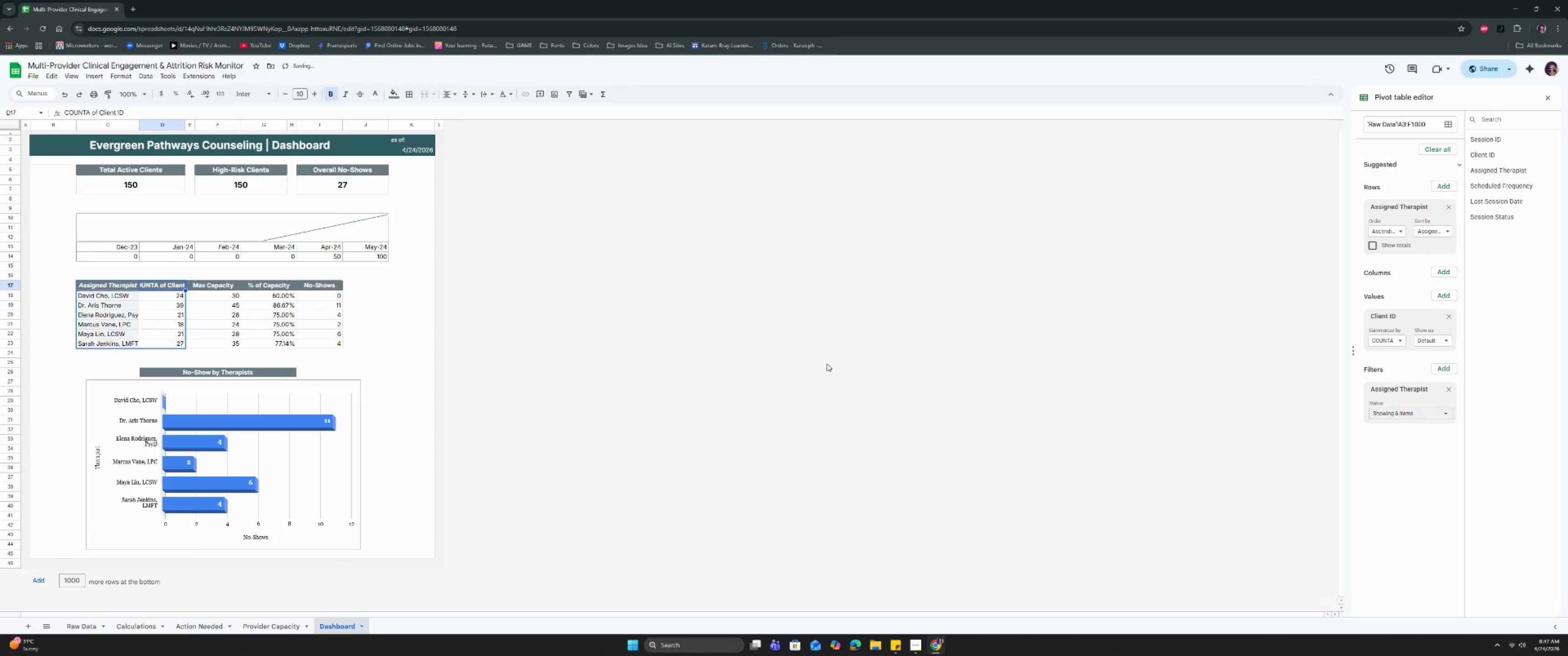 
left_click([827, 364])
 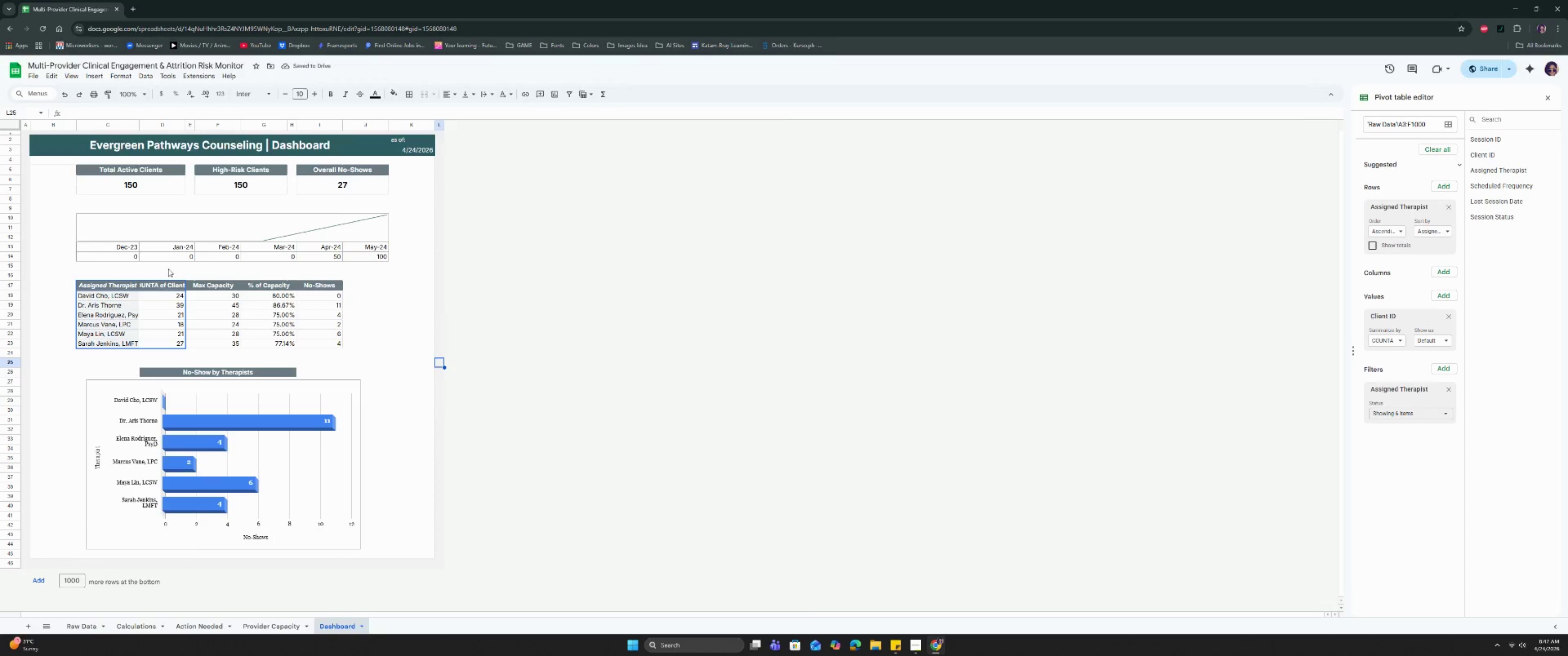 
double_click([160, 285])
 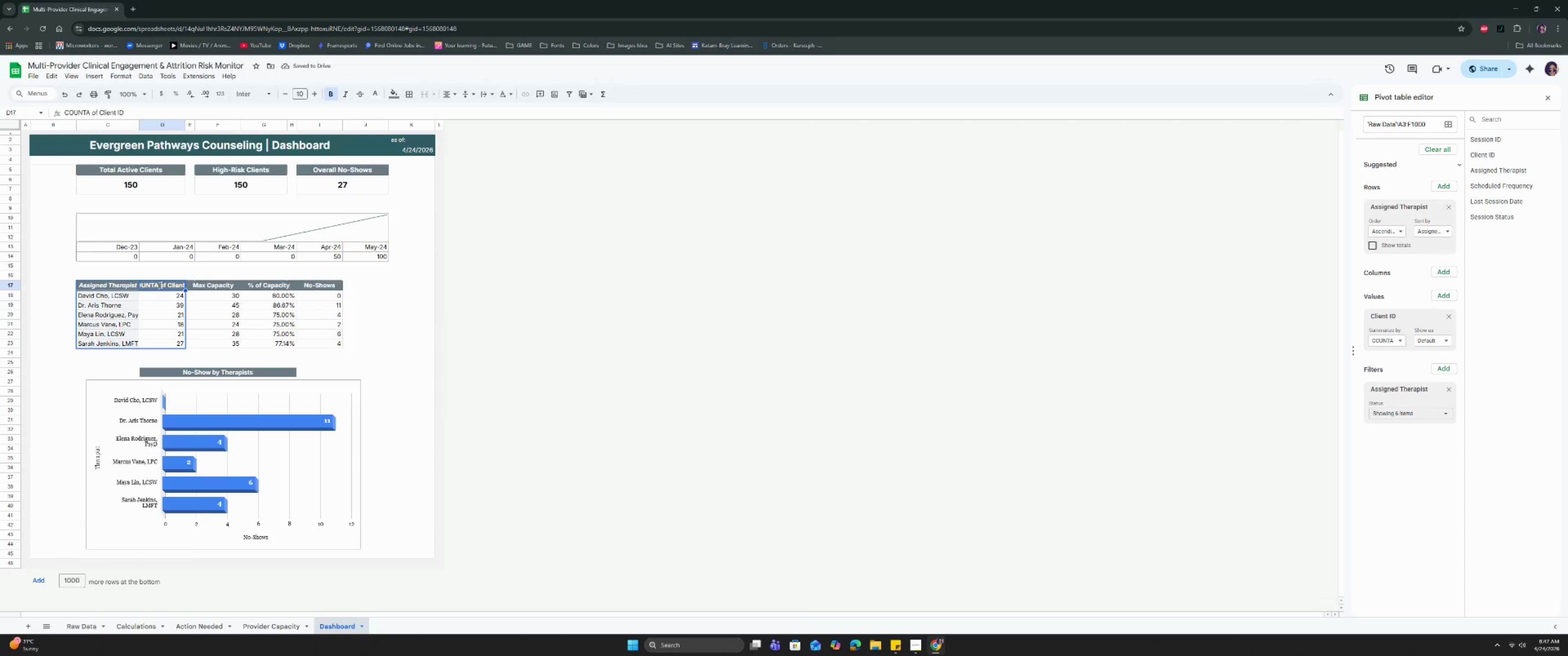 
triple_click([160, 285])
 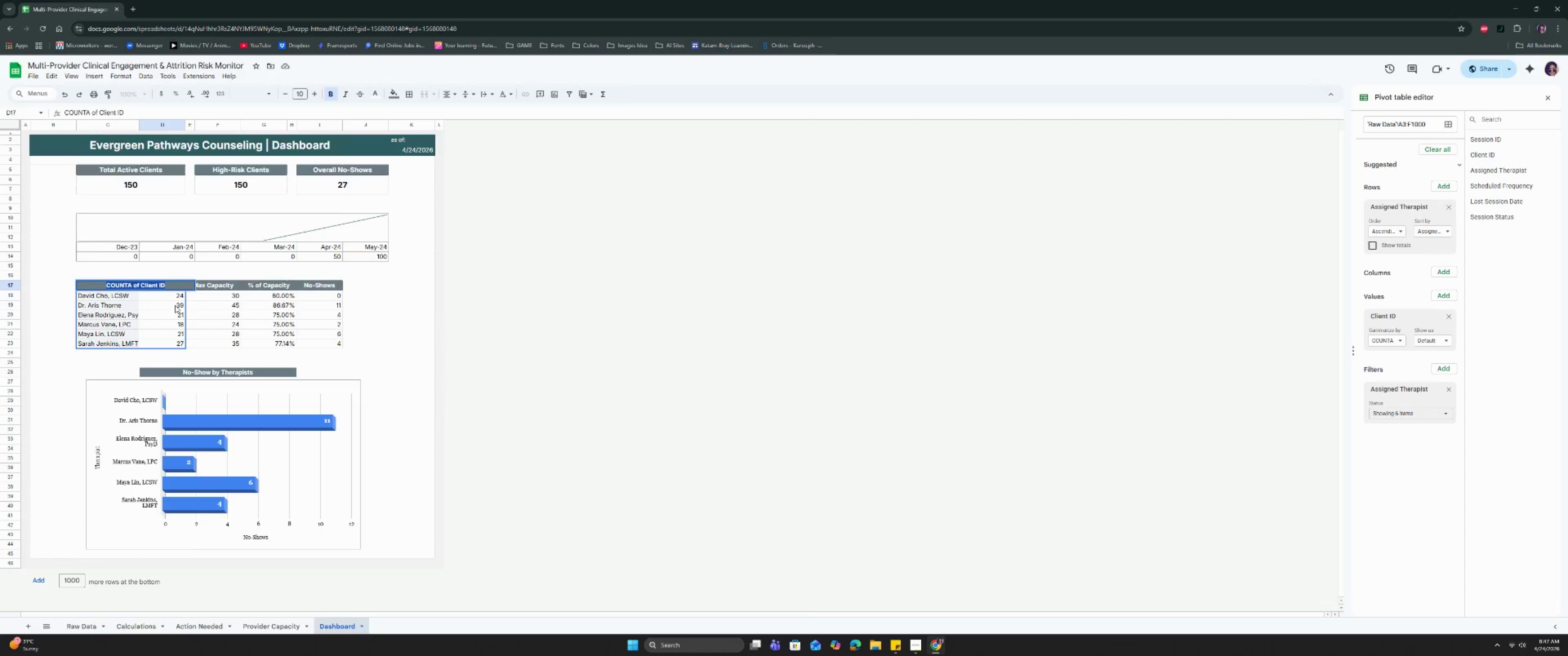 
type(Active Client)
 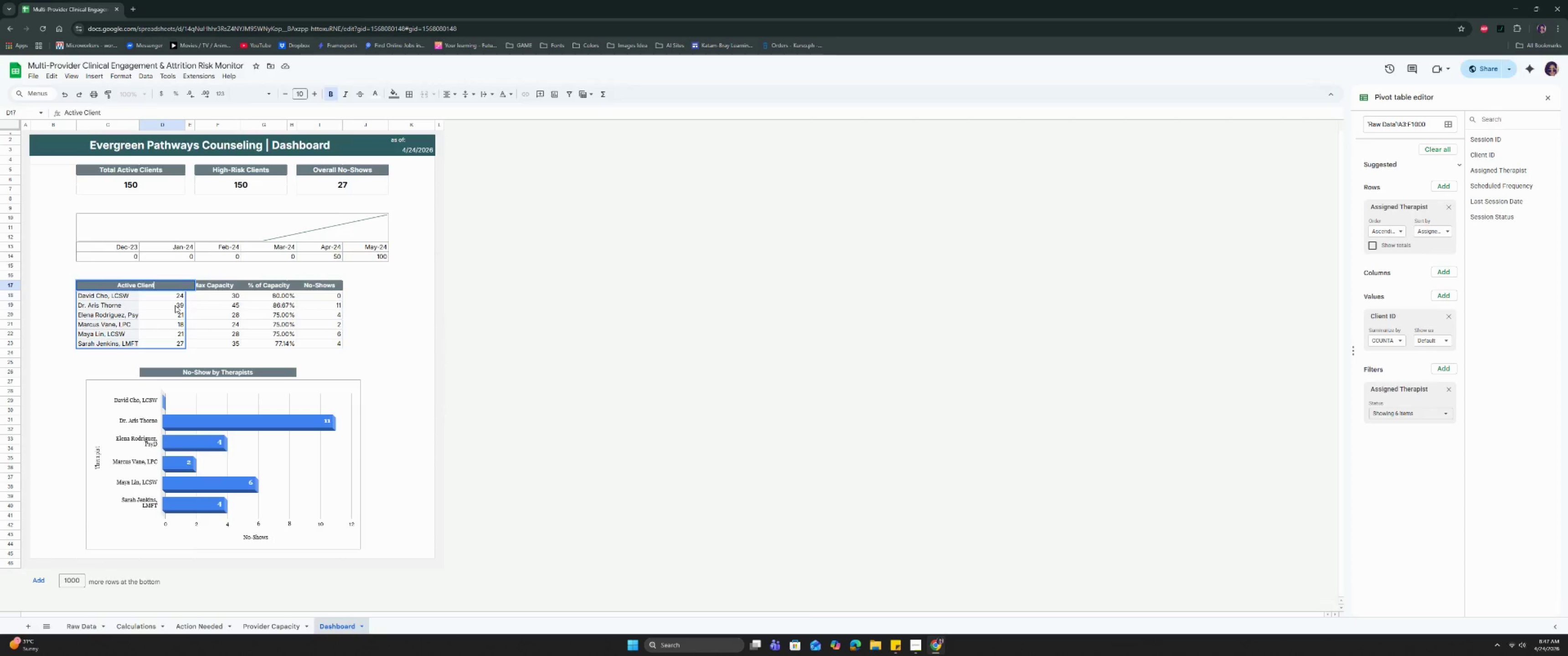 
key(Enter)
 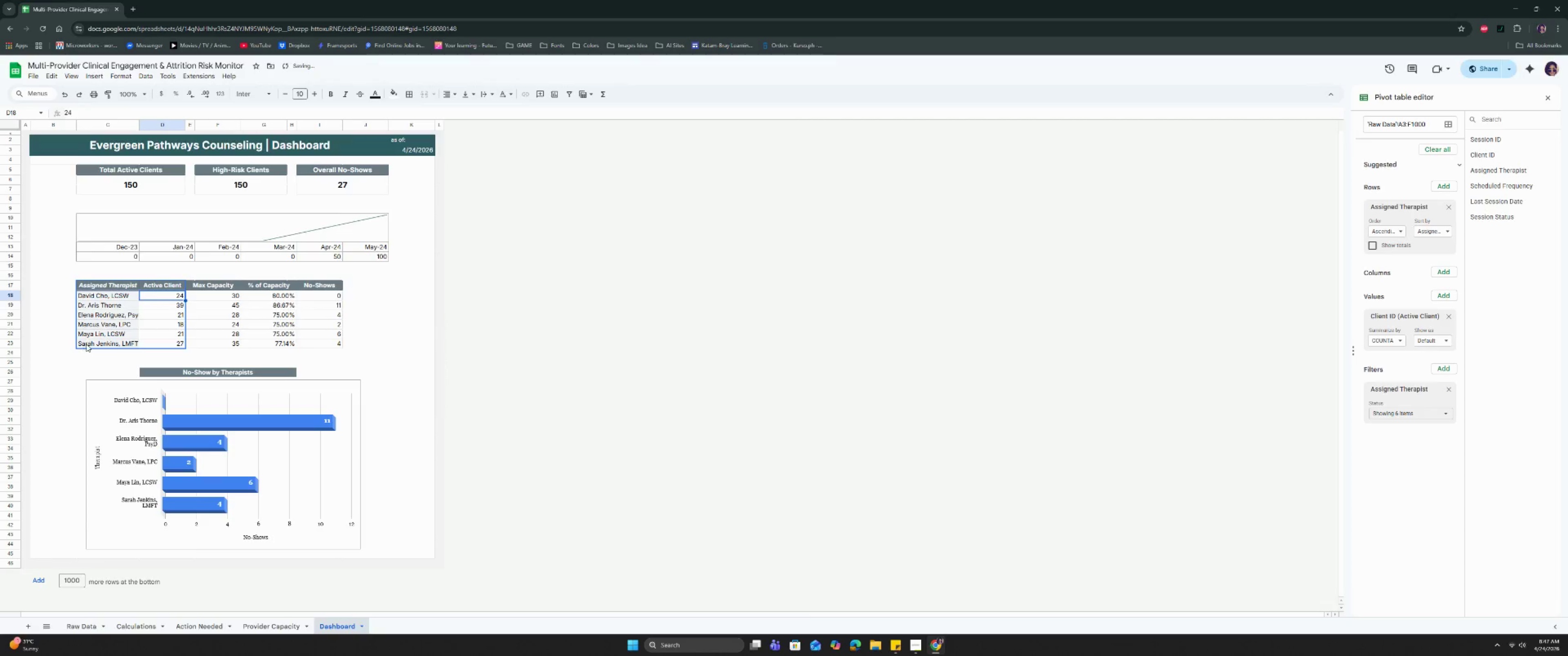 
left_click([87, 343])
 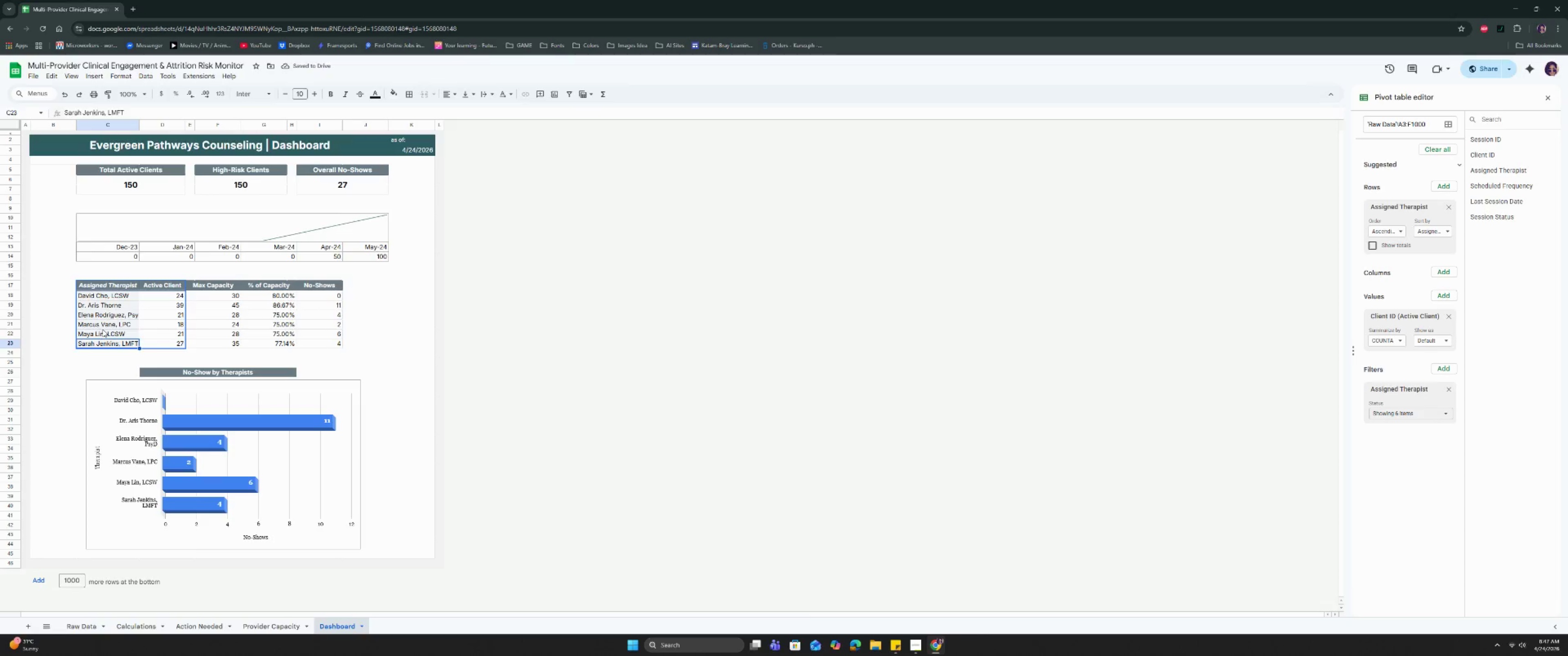 
left_click([106, 310])
 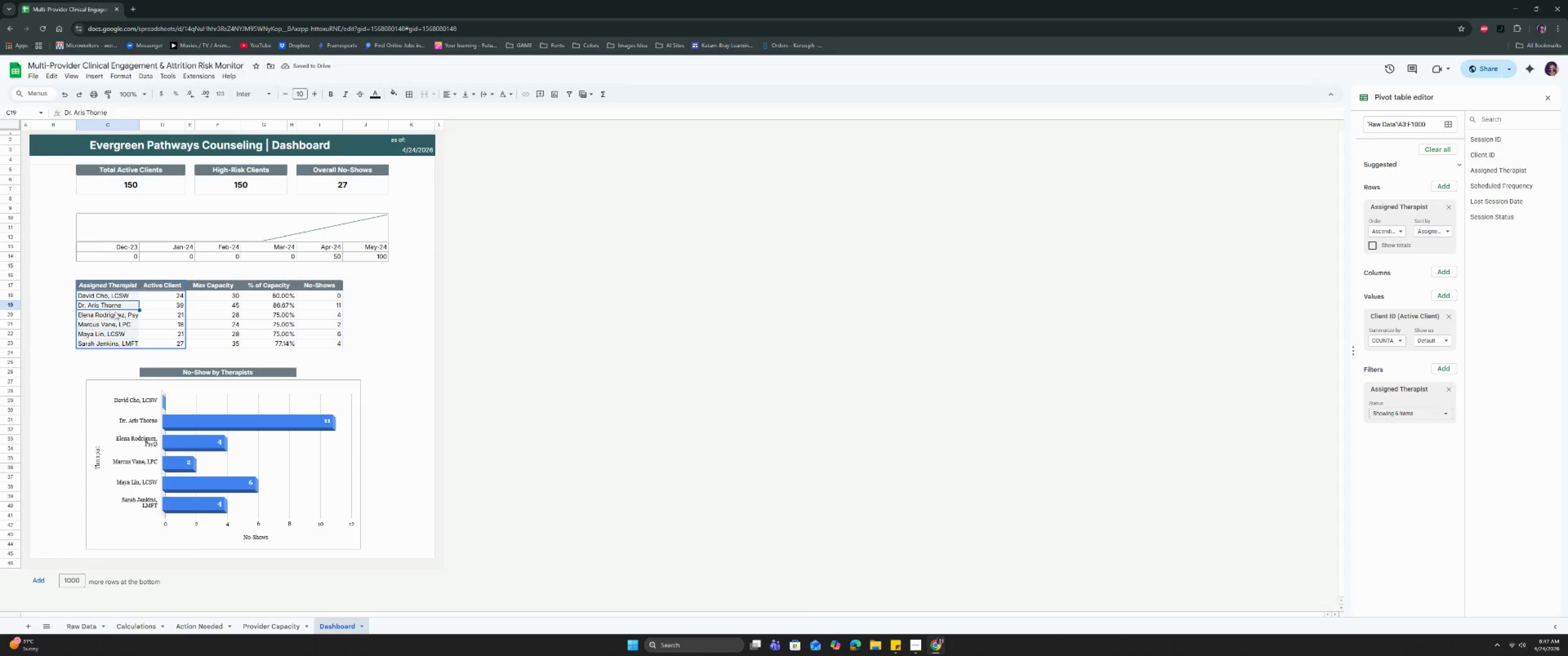 
left_click_drag(start_coordinate=[115, 312], to_coordinate=[130, 312])
 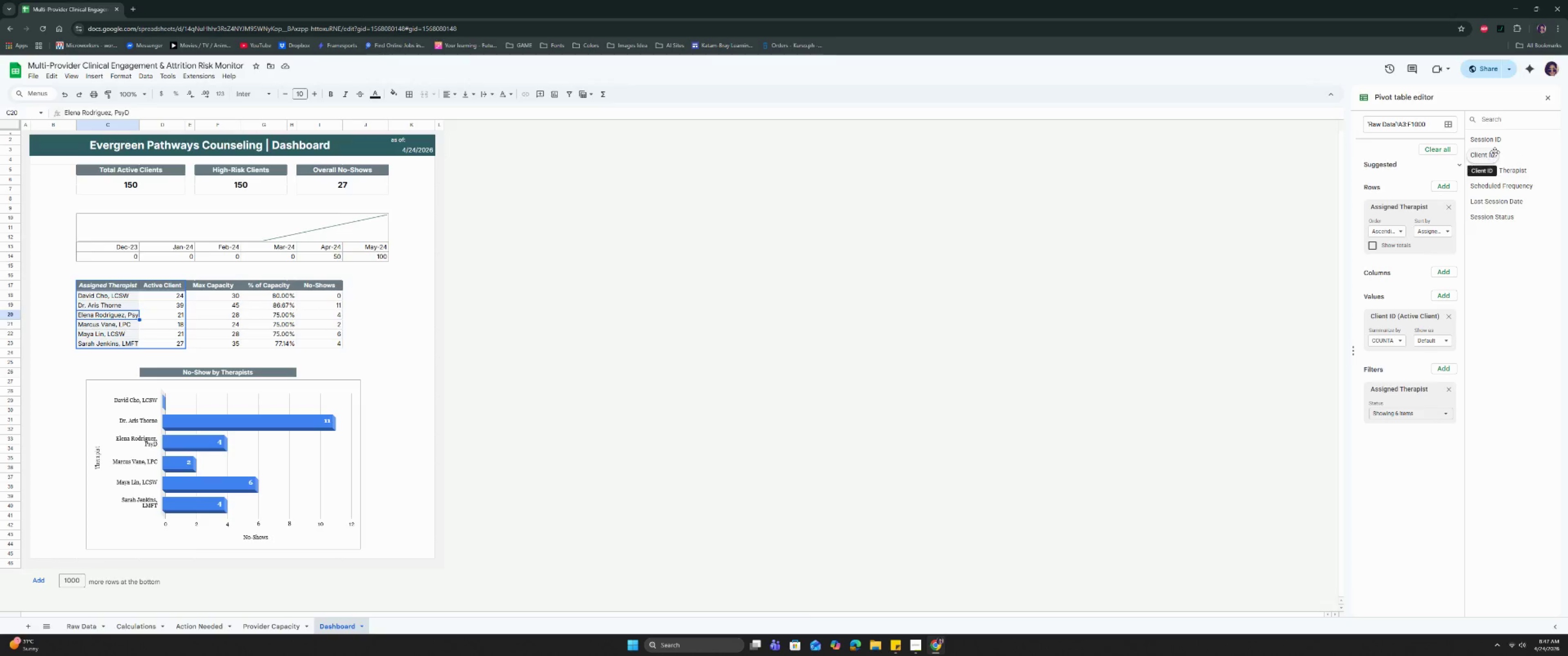 
left_click([1547, 97])
 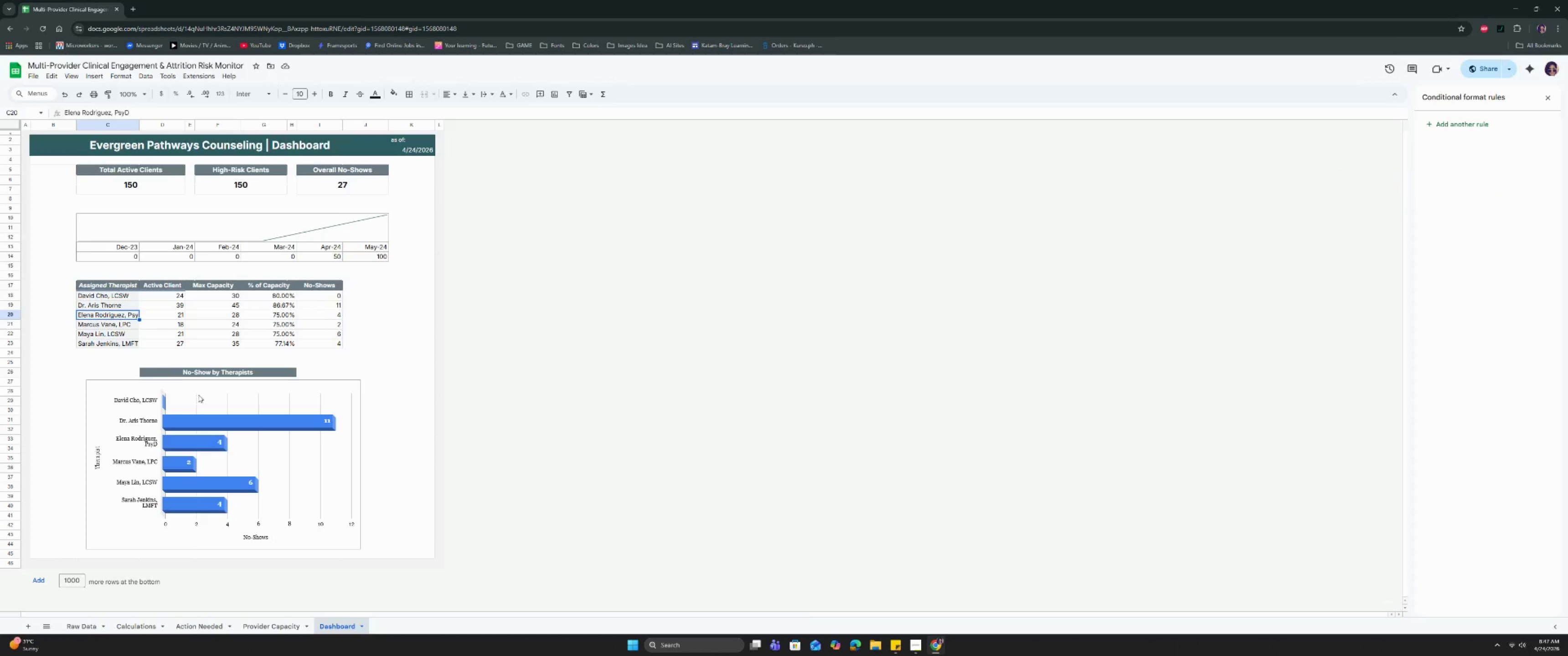 
left_click([117, 359])
 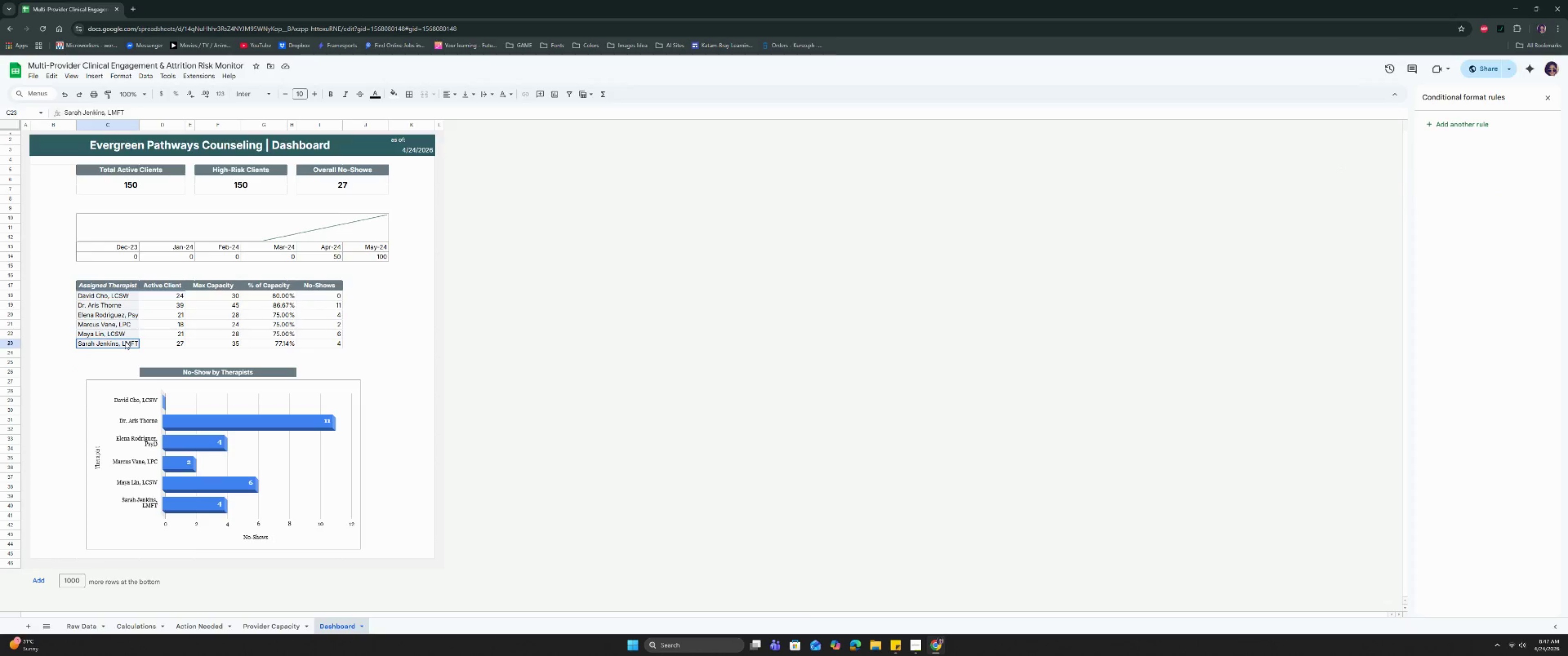 
double_click([98, 349])
 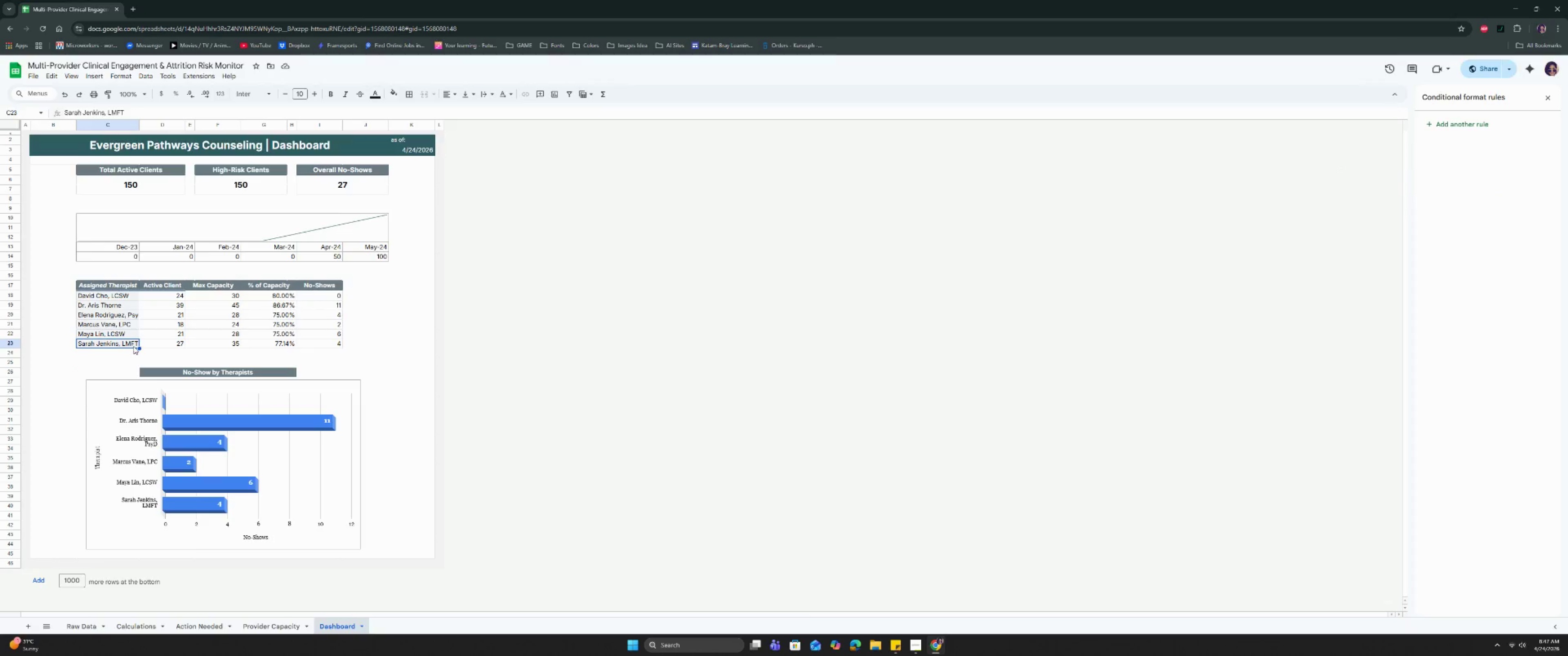 
key(Control+Z)
 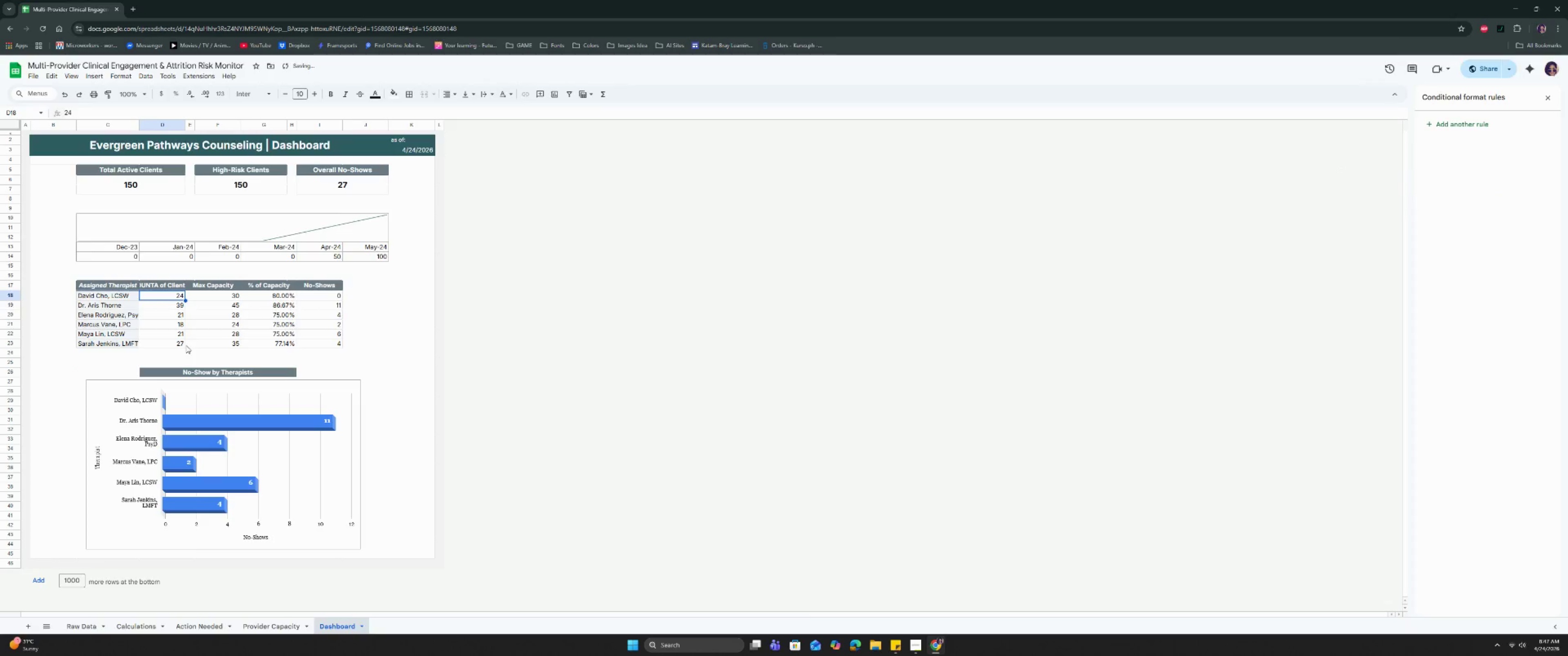 
key(Control+Z)
 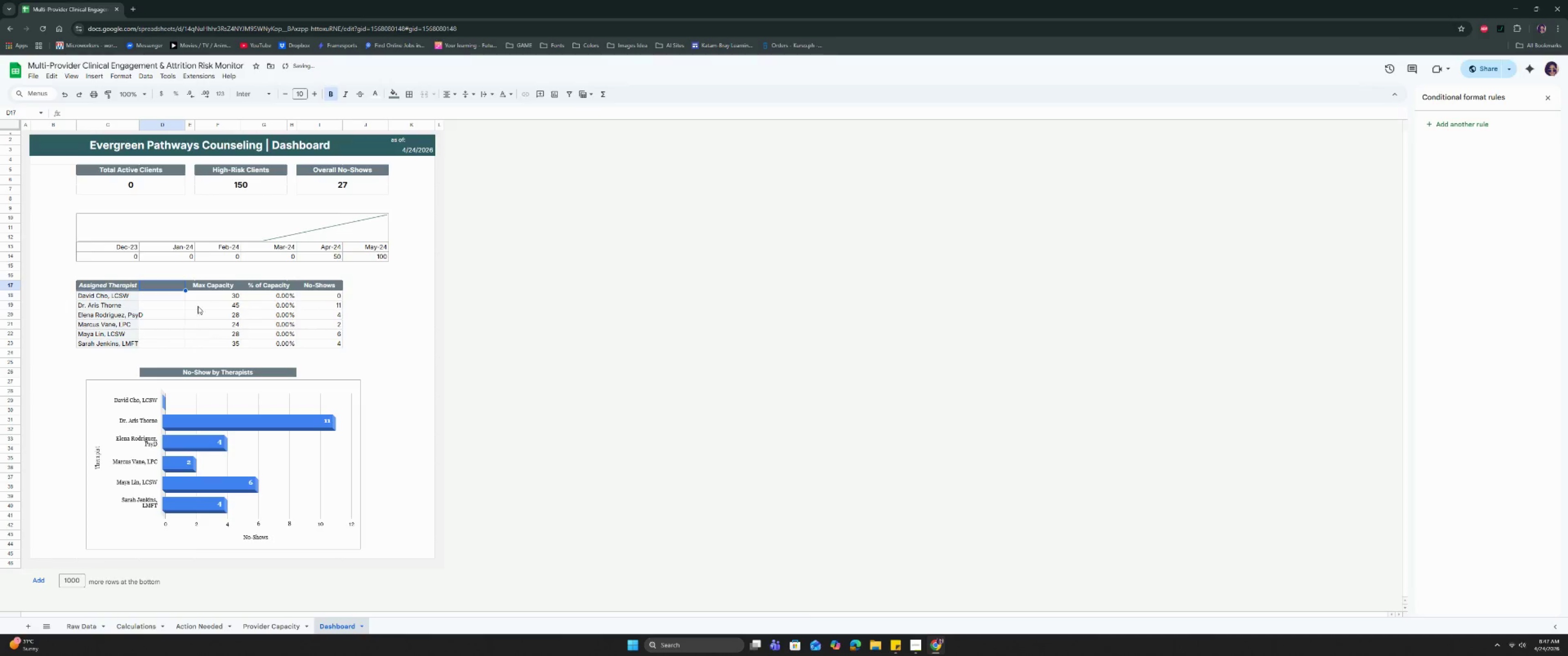 
left_click([175, 286])
 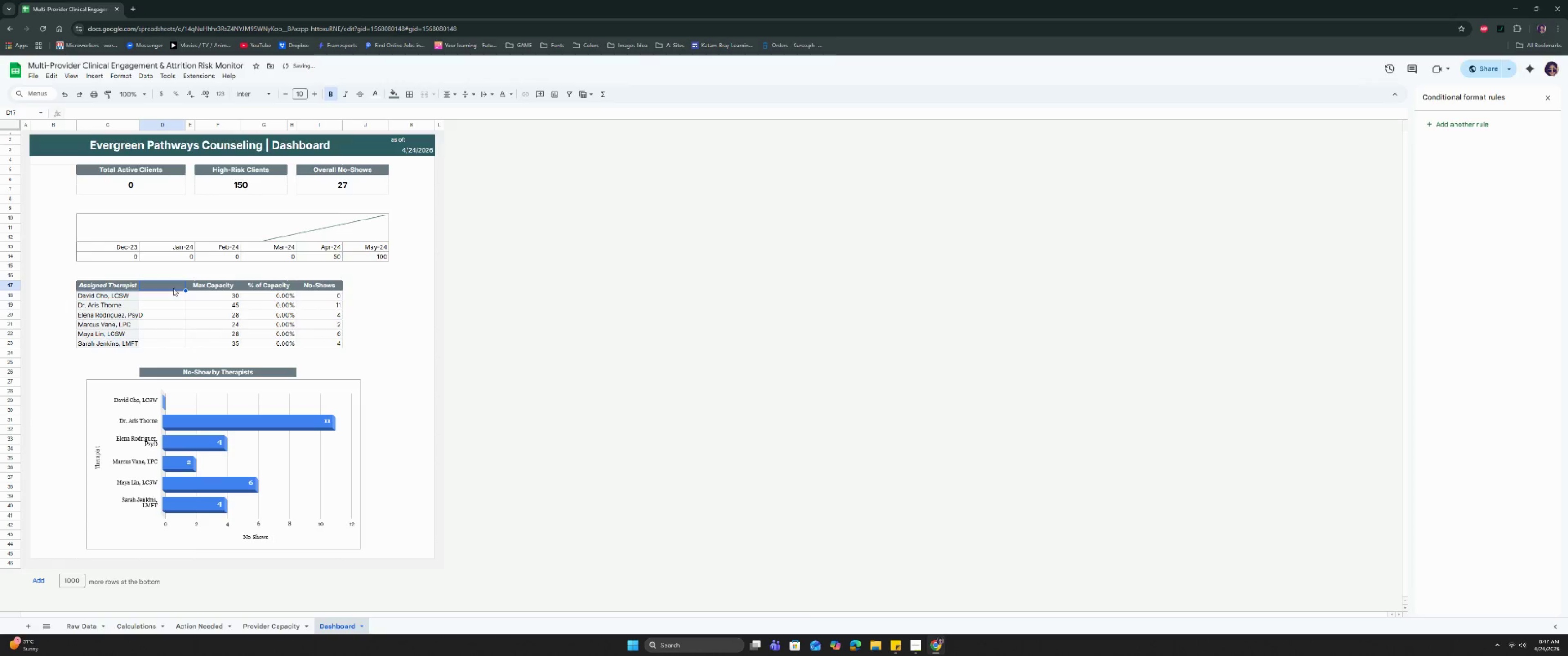 
left_click([172, 312])
 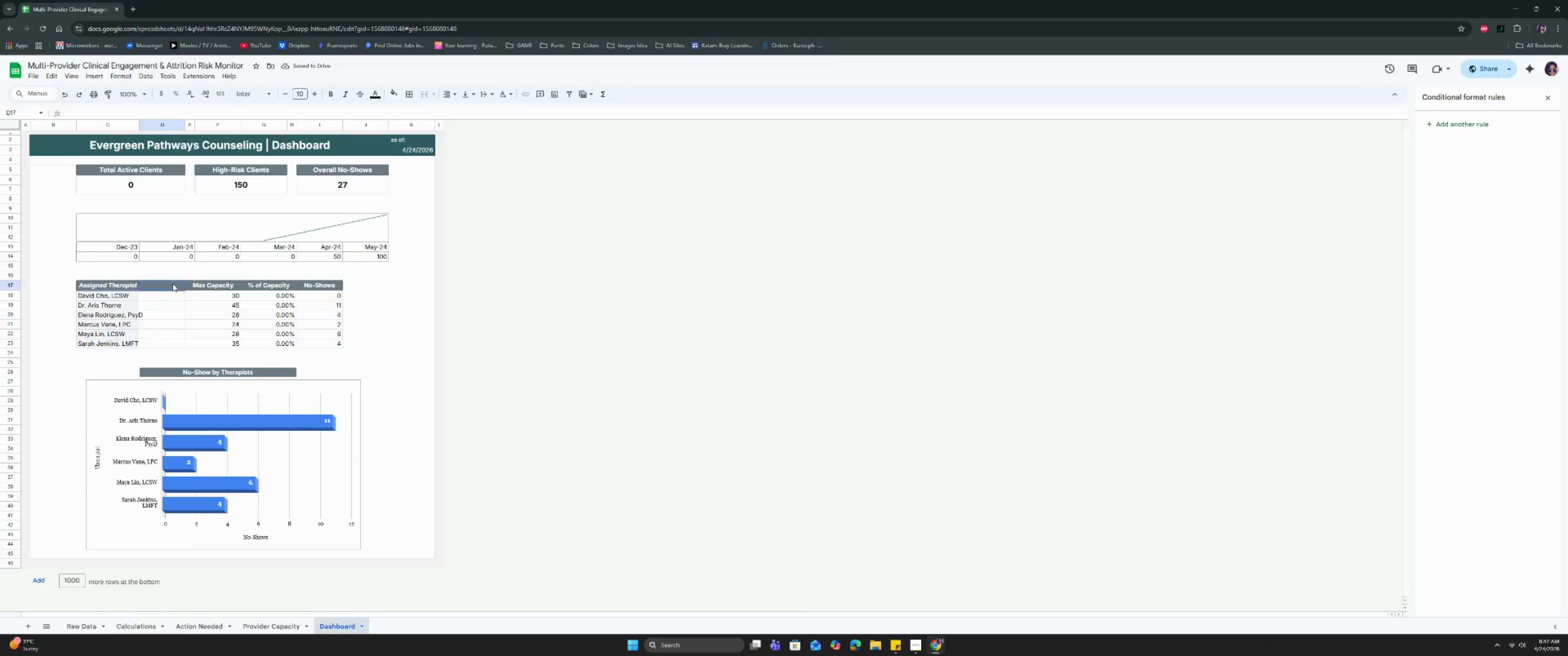 
double_click([172, 286])
 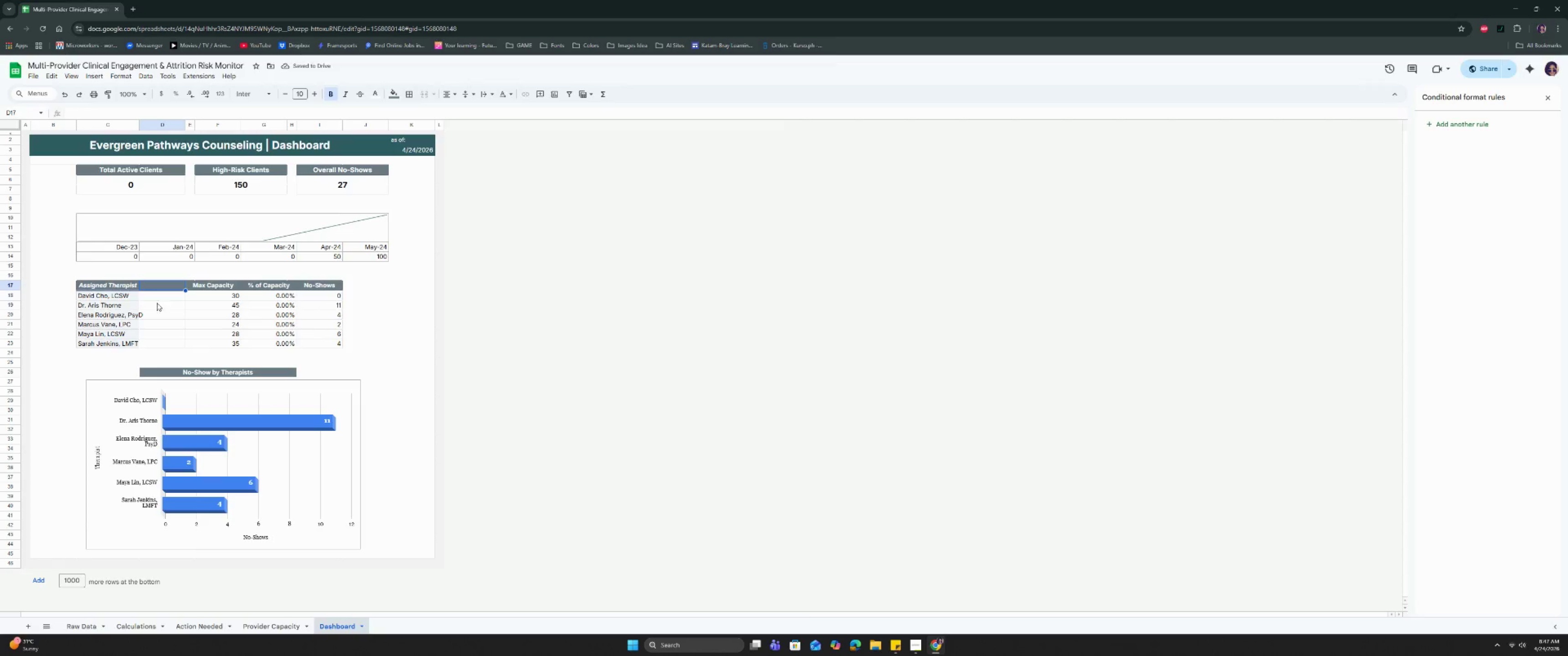 
triple_click([124, 312])
 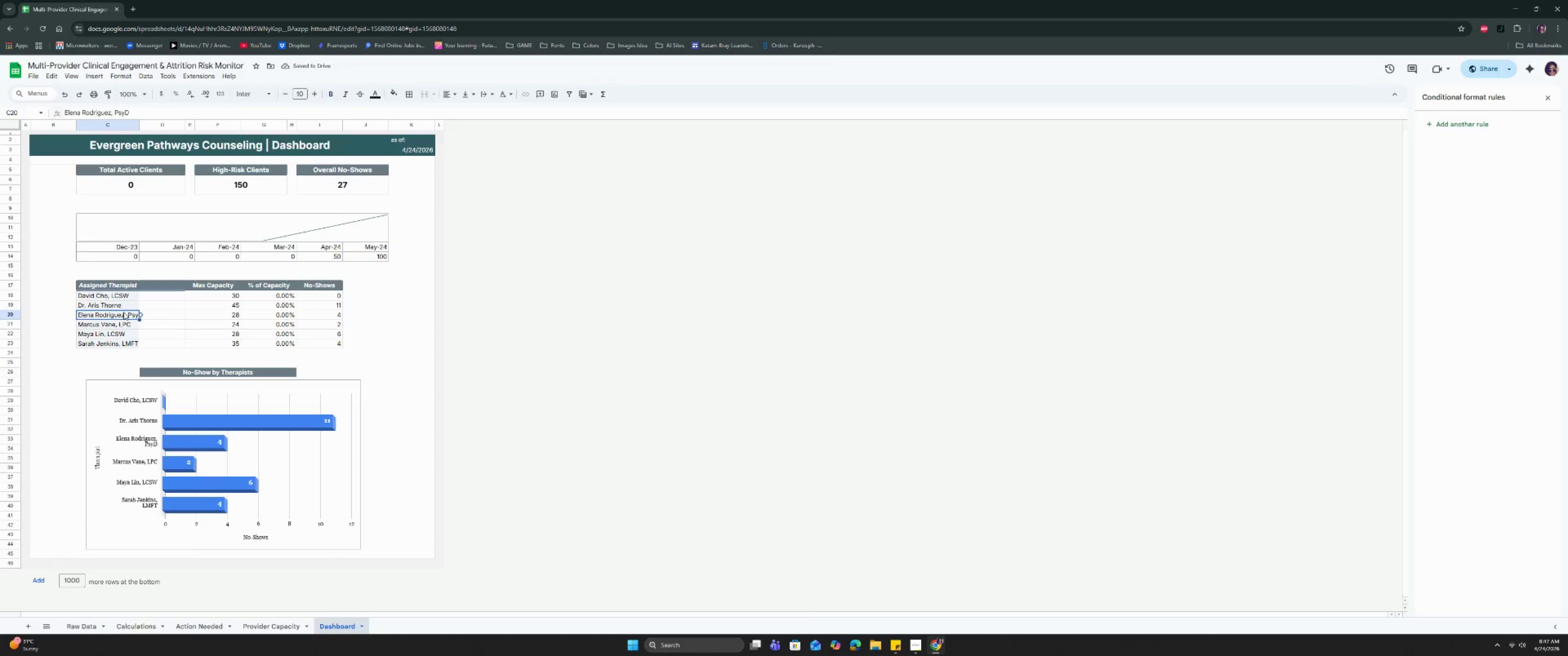 
triple_click([124, 312])
 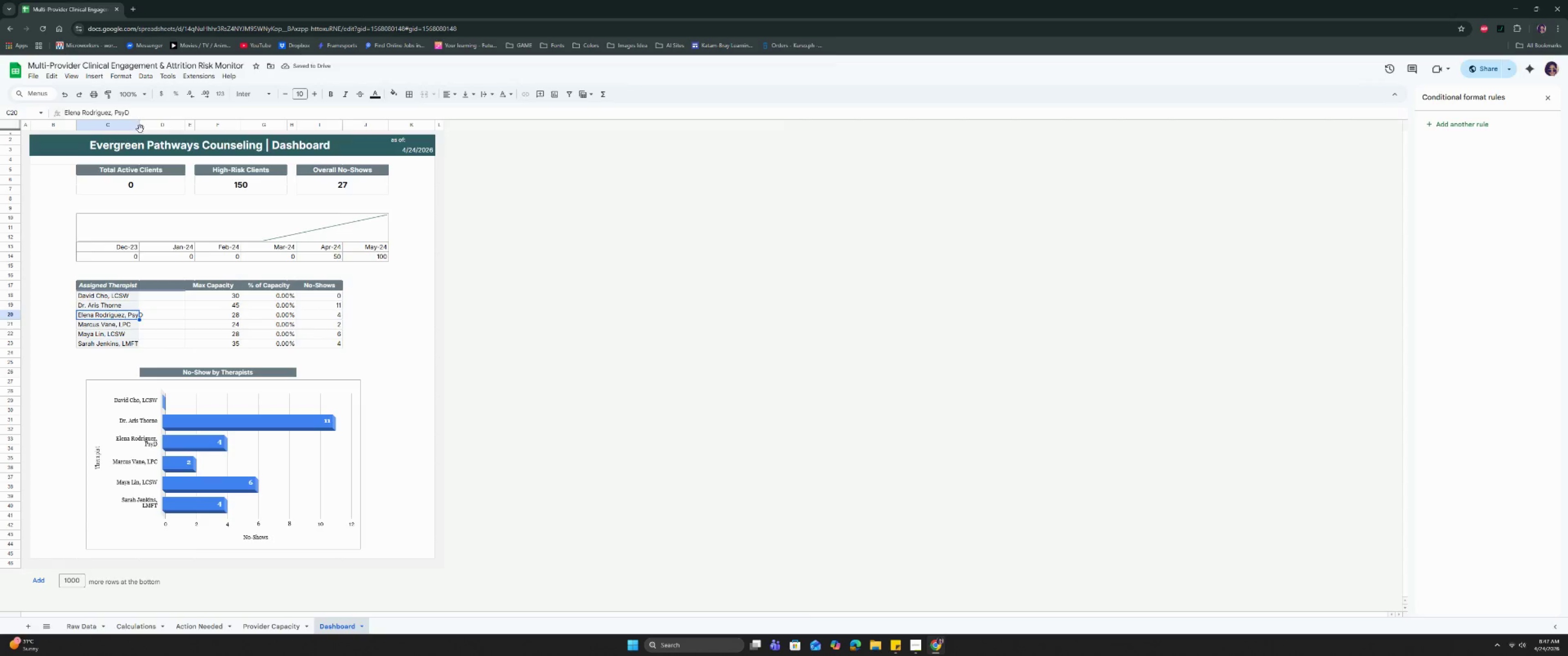 
double_click([138, 124])
 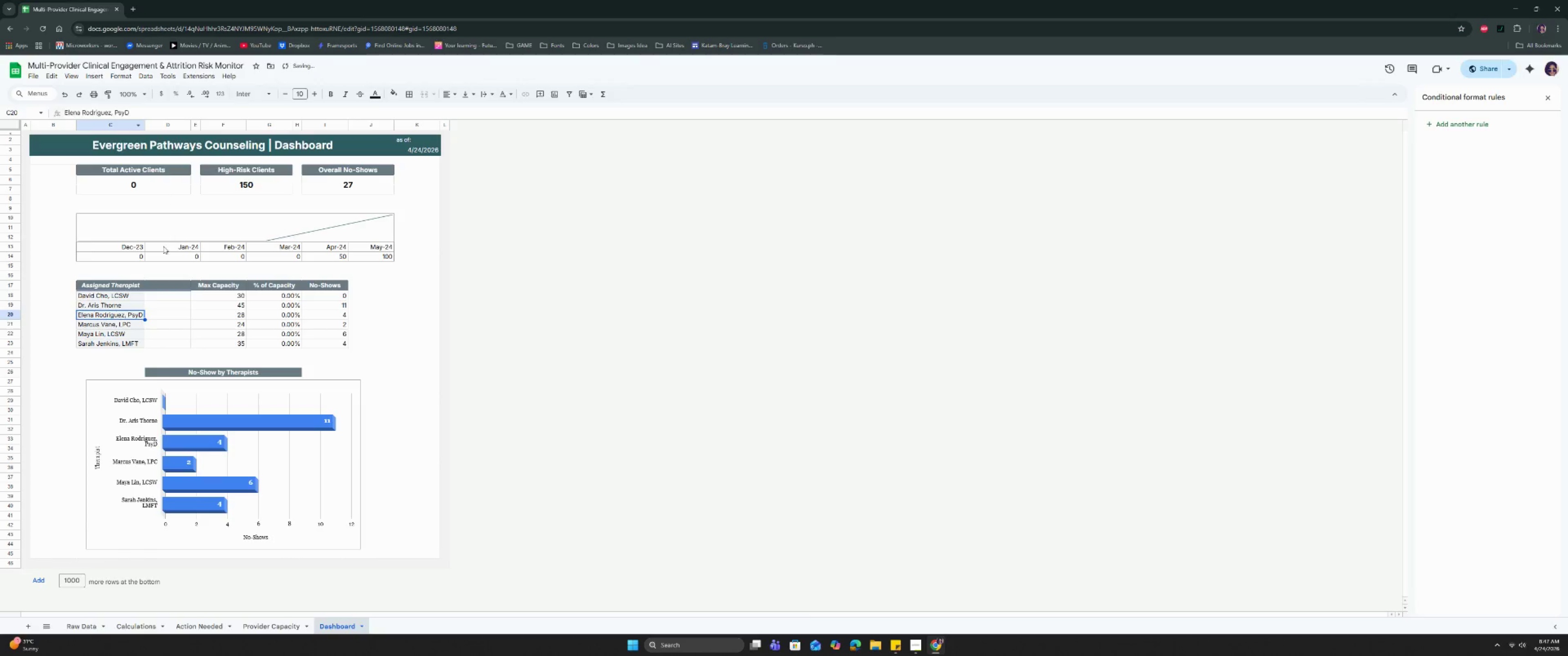 
left_click([159, 339])
 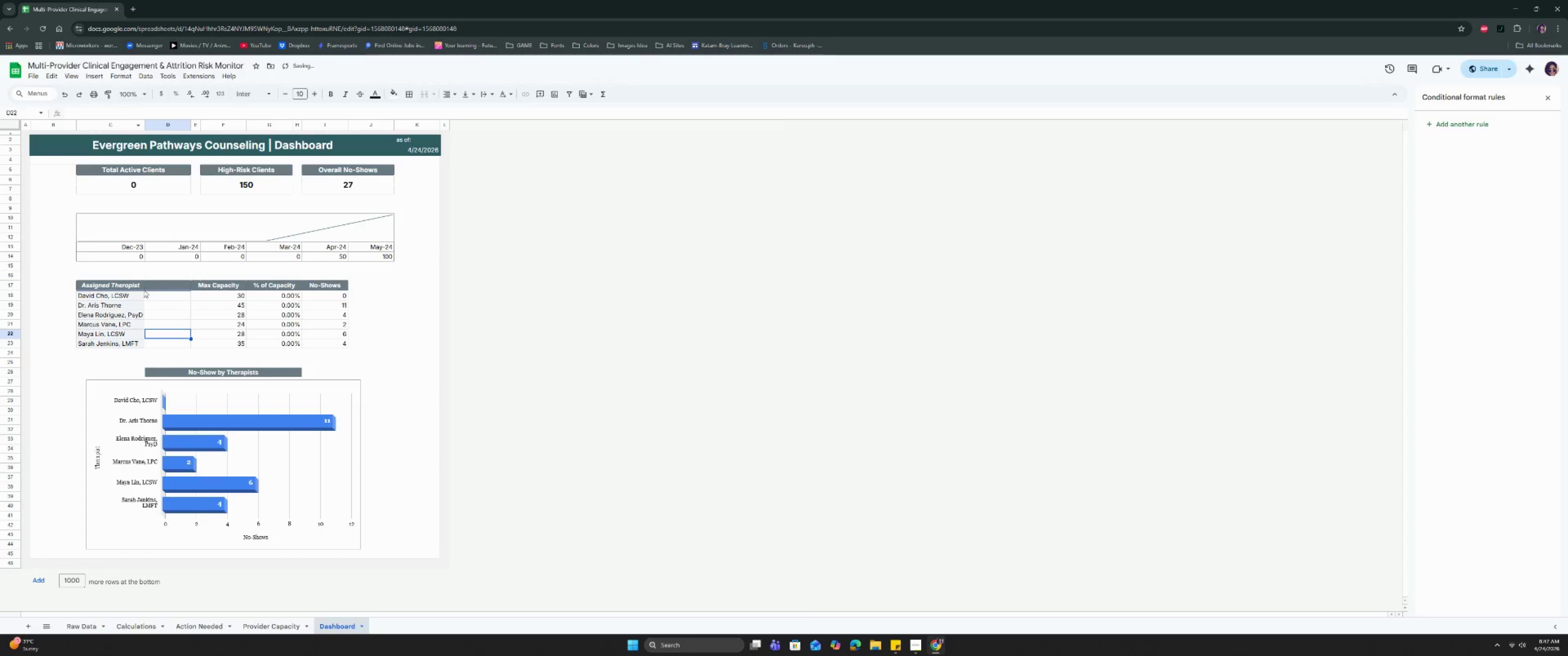 
left_click([128, 291])
 